 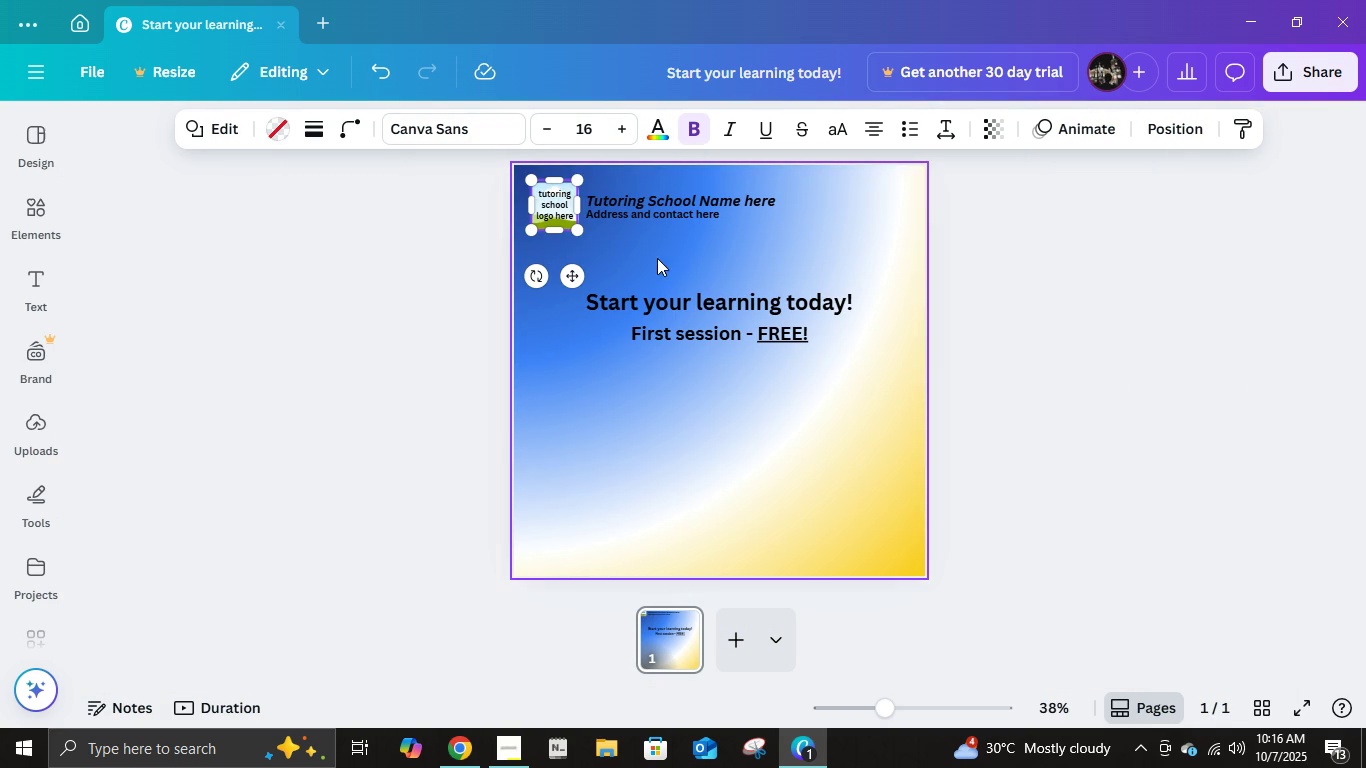 
left_click([1028, 307])
 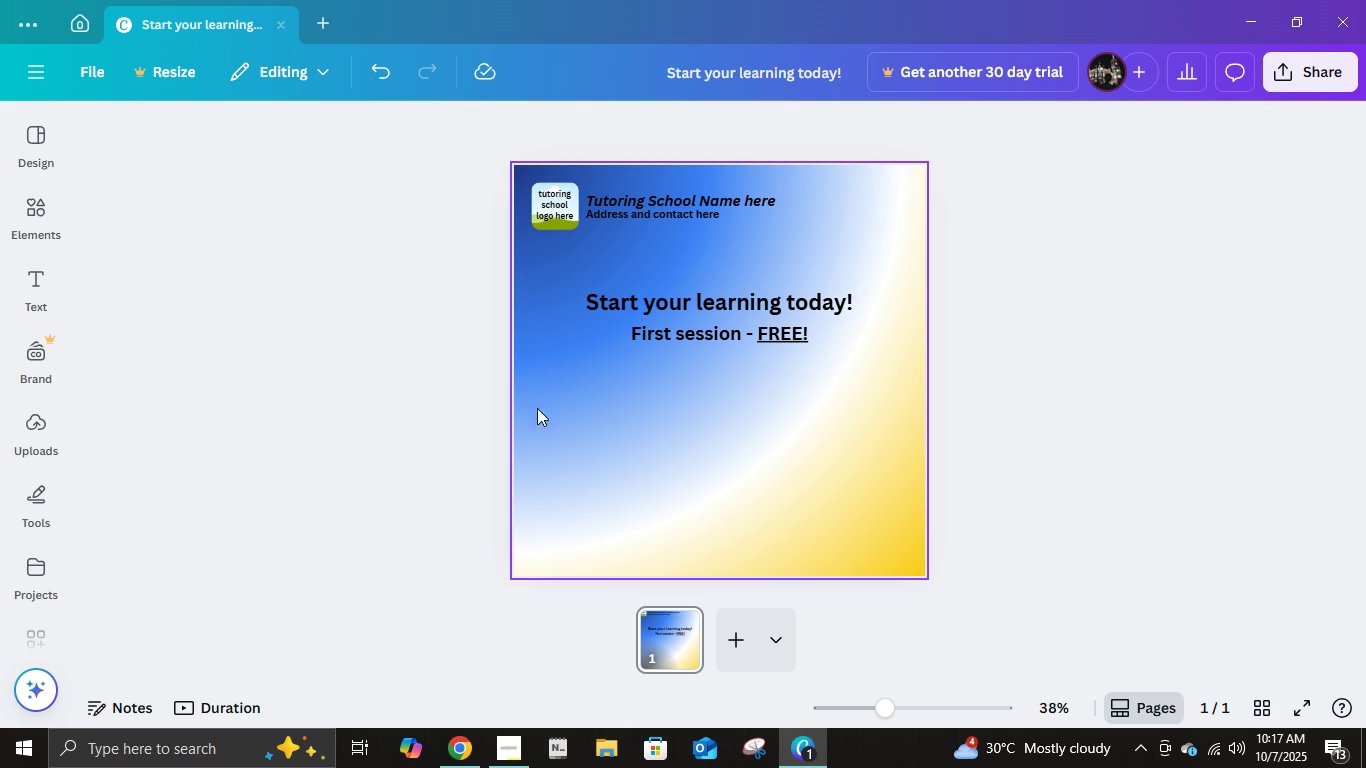 
left_click([54, 209])
 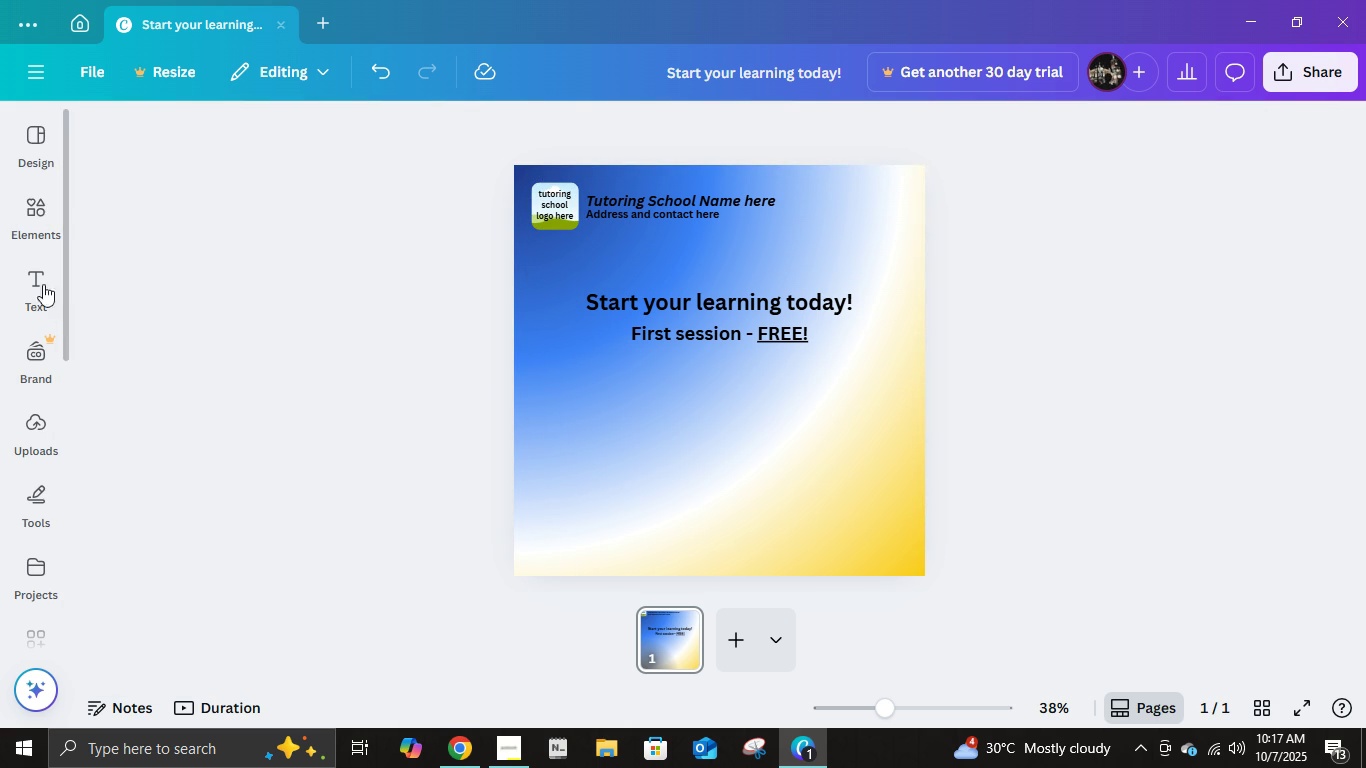 
left_click([35, 235])
 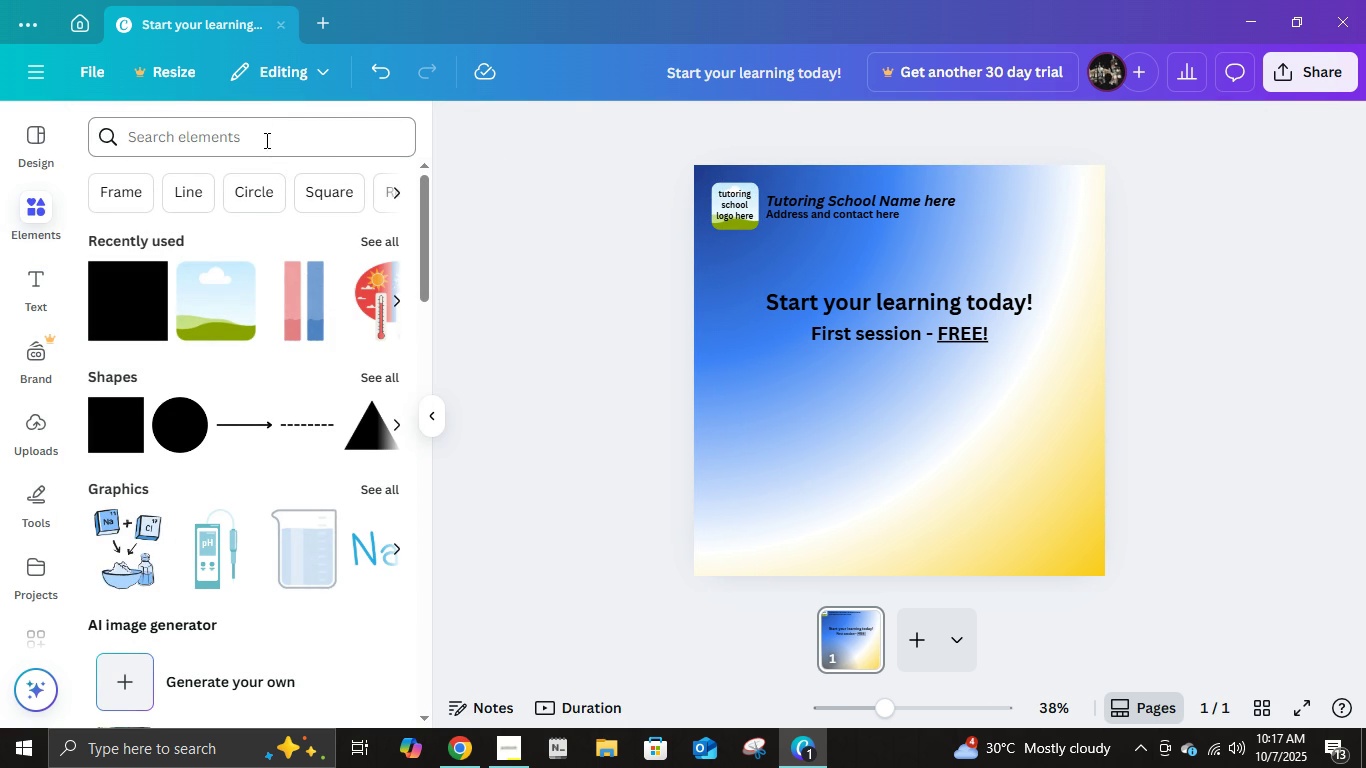 
left_click([264, 139])
 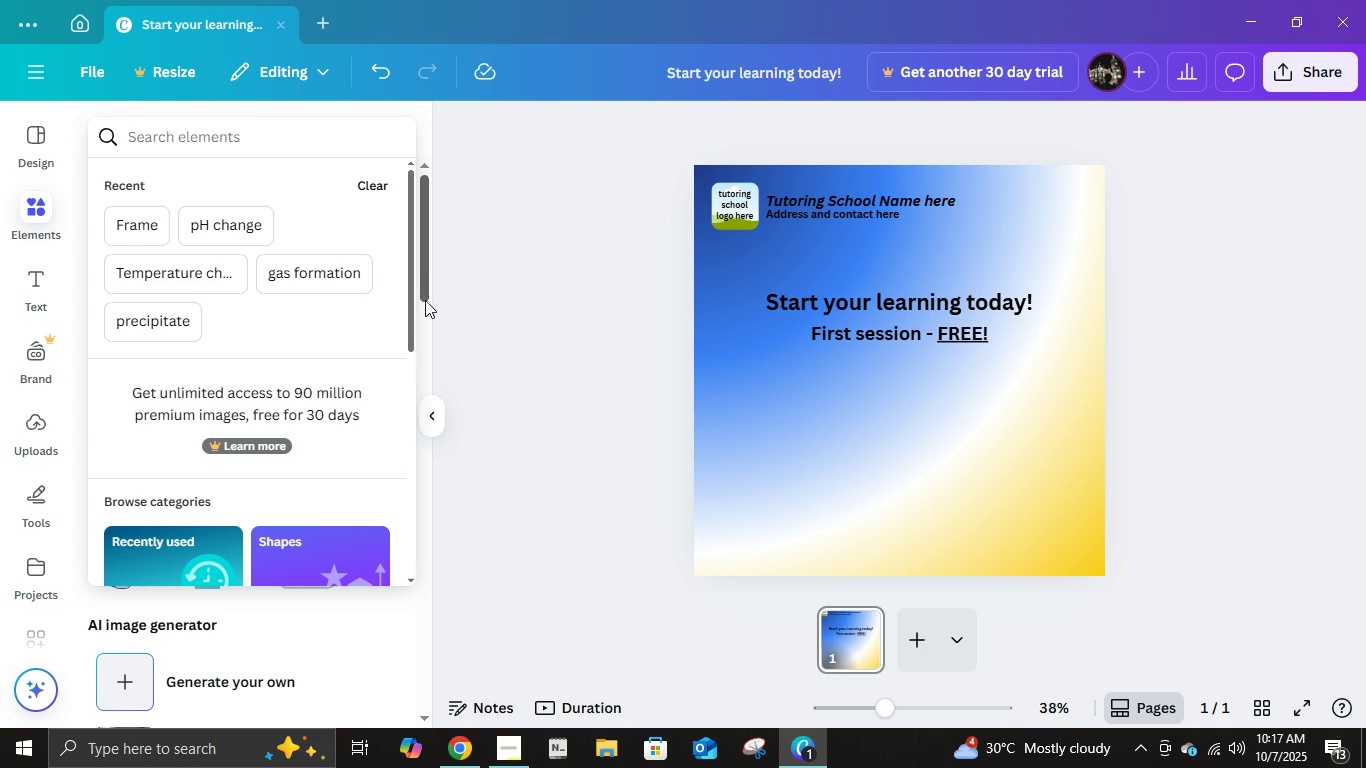 
wait(7.82)
 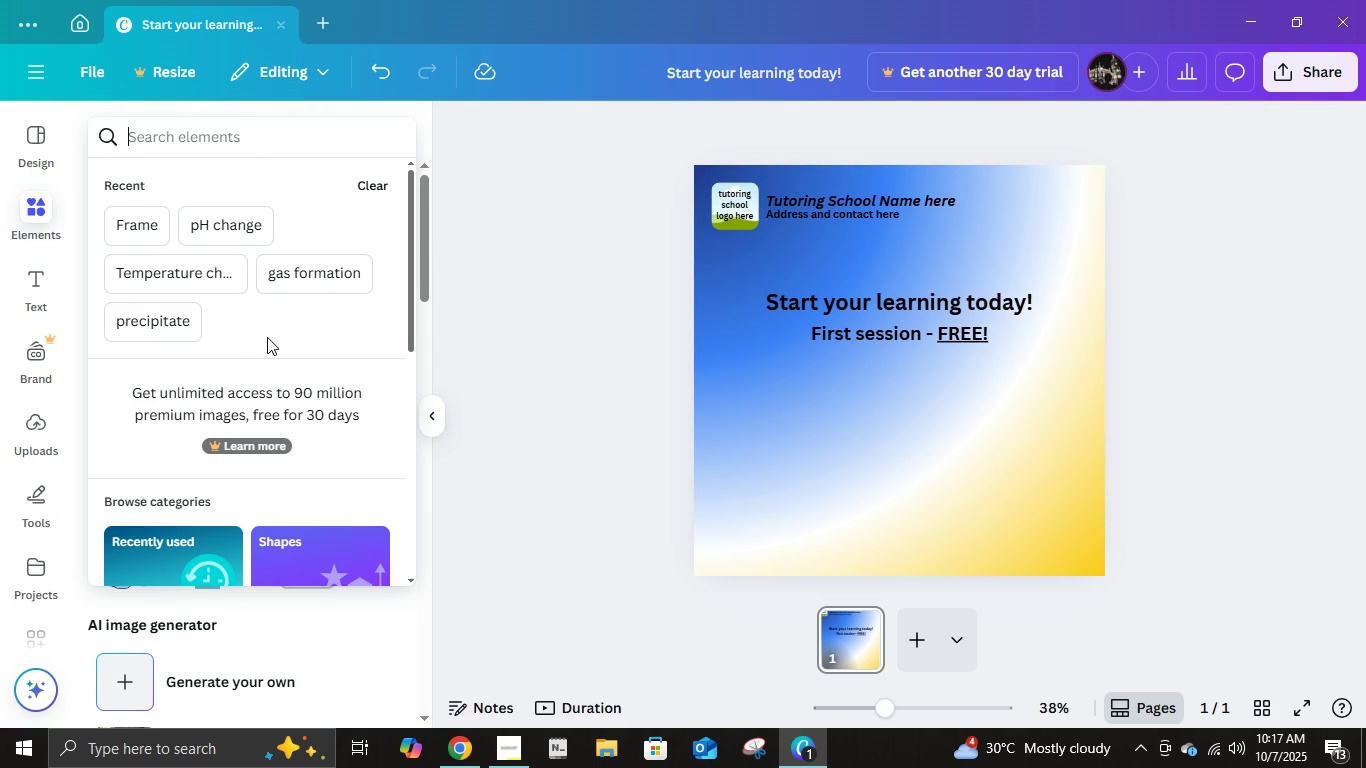 
type(studf)
key(Backspace)
type(ent)
 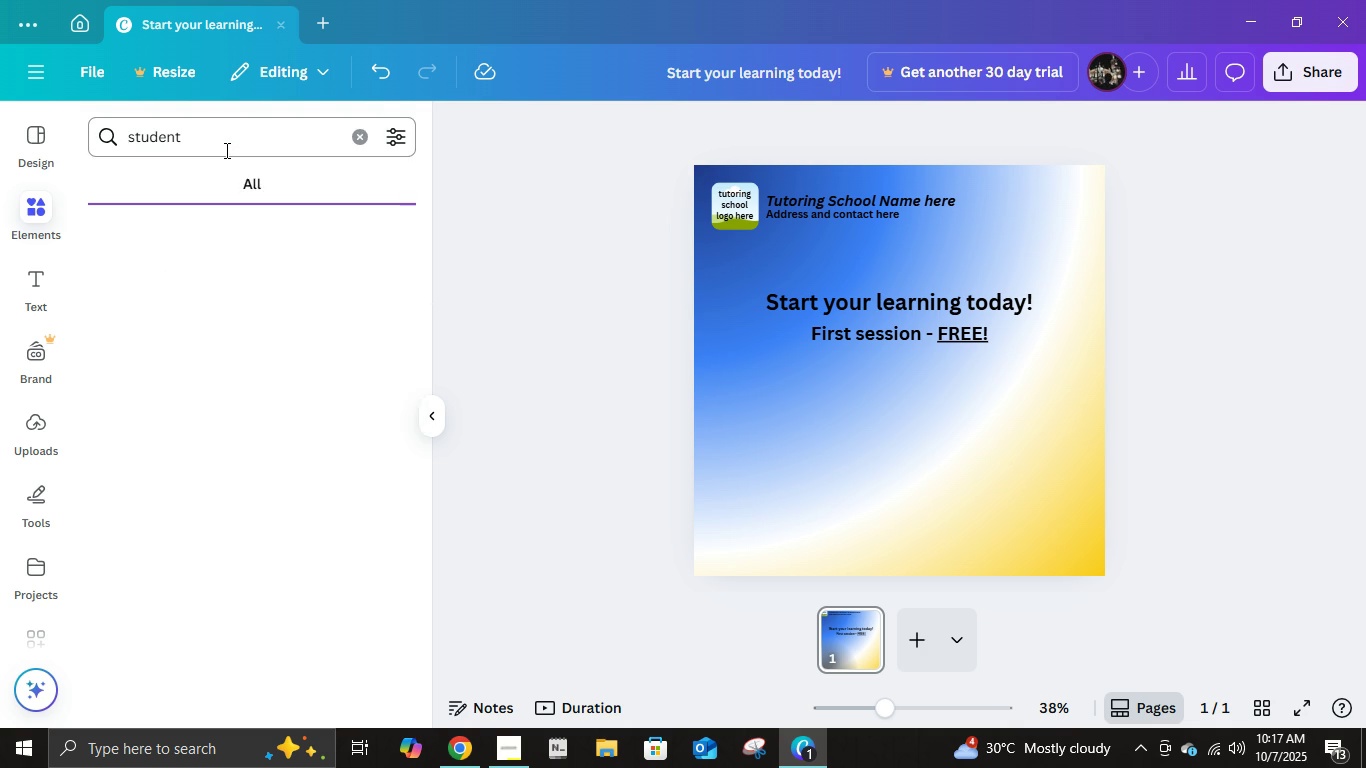 
key(Enter)
 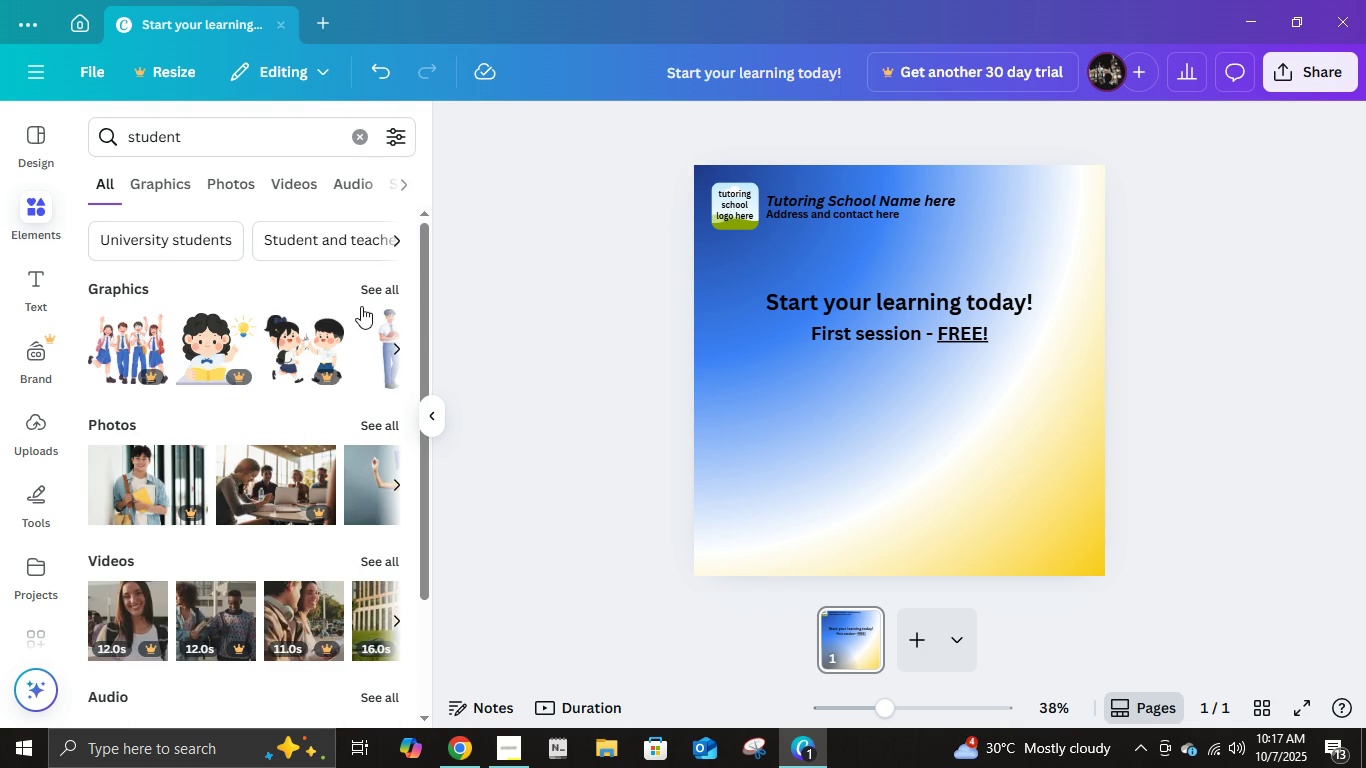 
wait(5.4)
 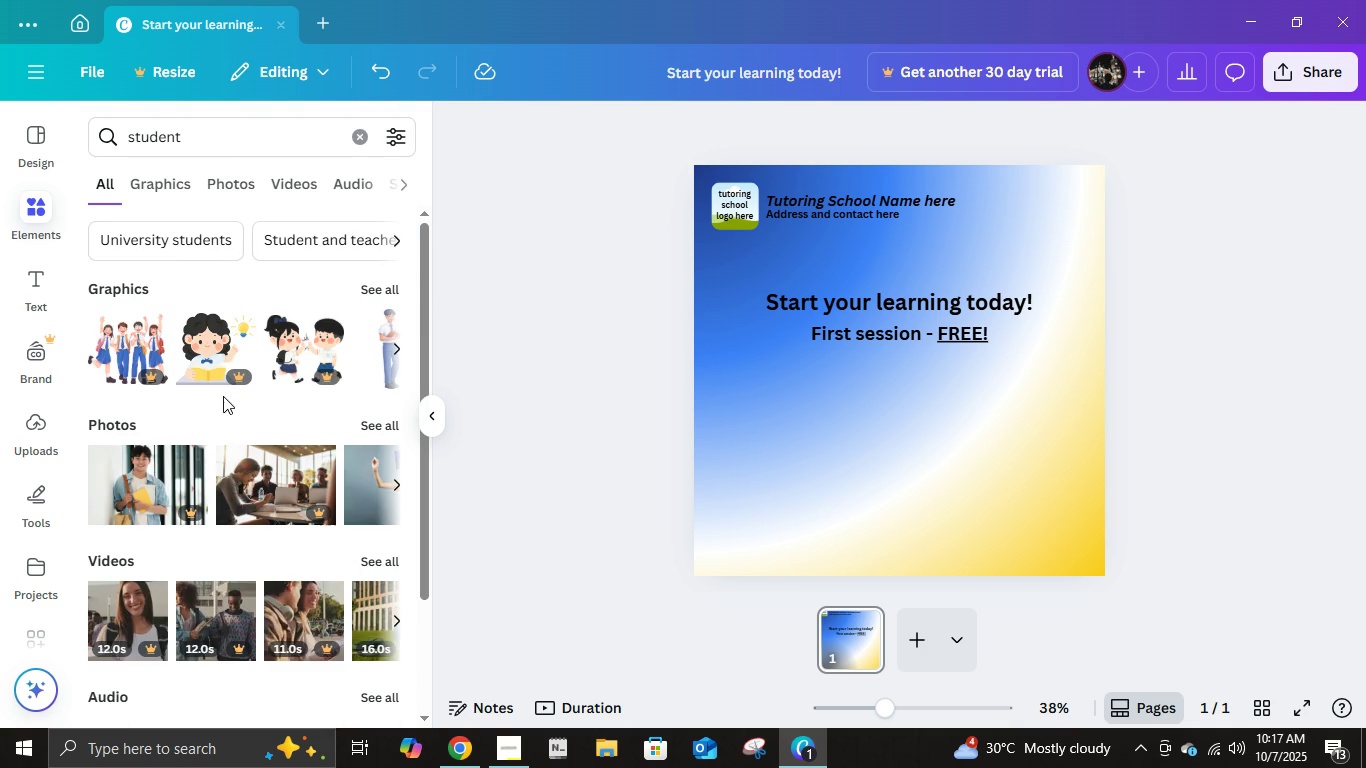 
left_click([218, 193])
 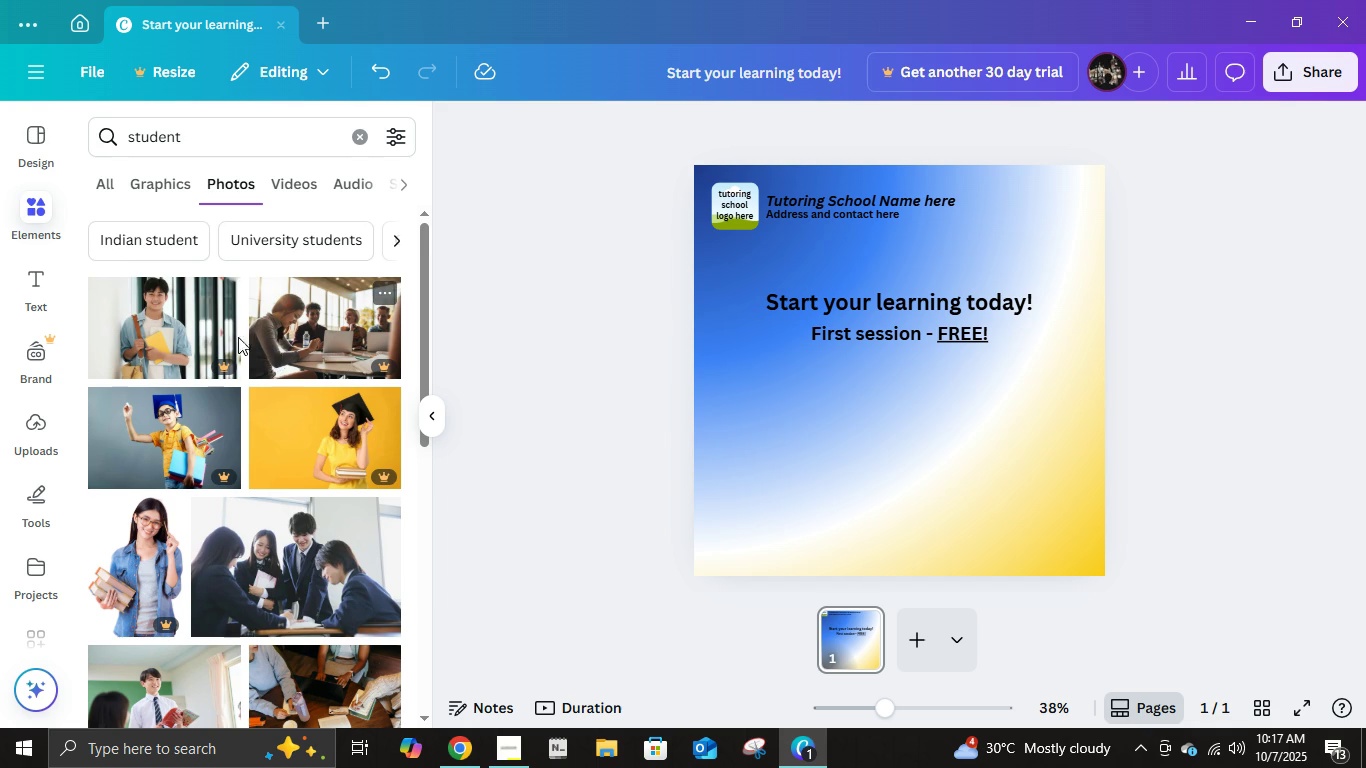 
scroll: coordinate [284, 393], scroll_direction: down, amount: 3.0
 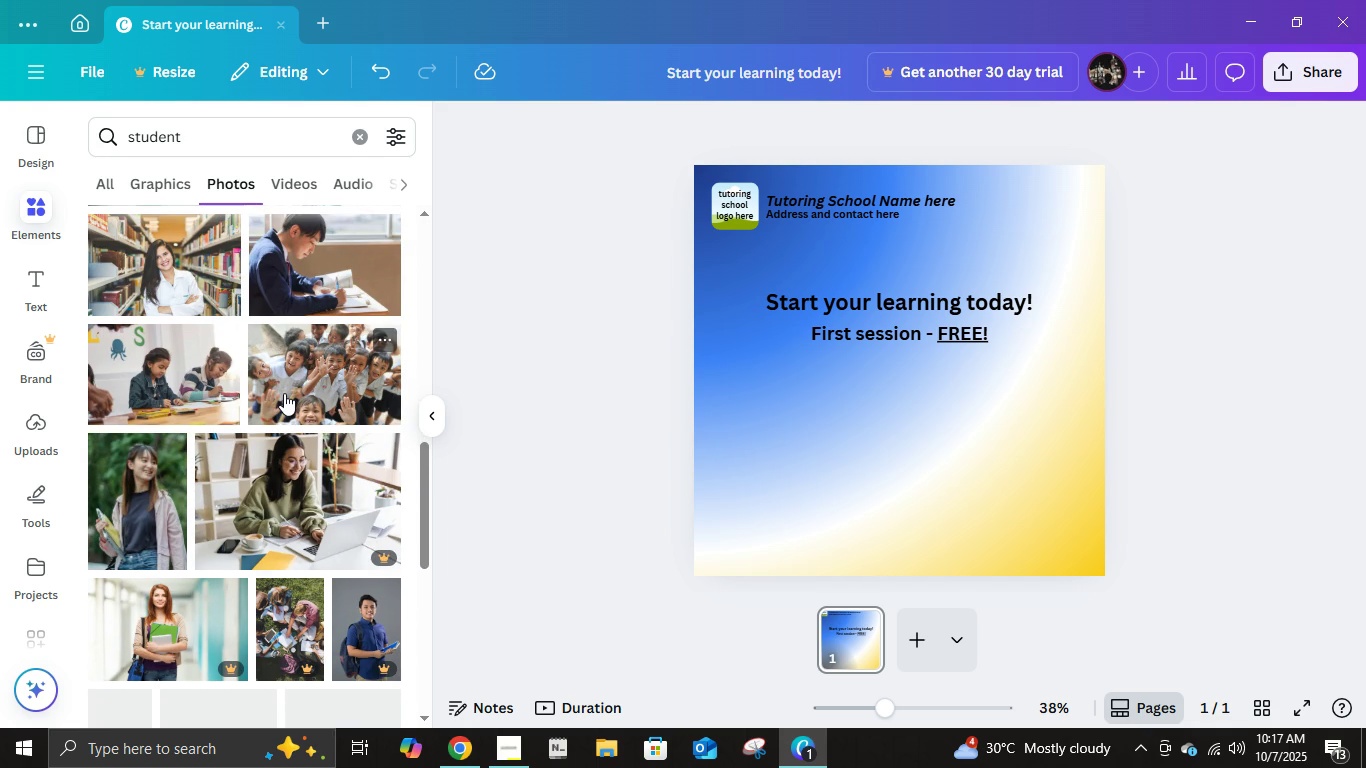 
left_click([387, 148])
 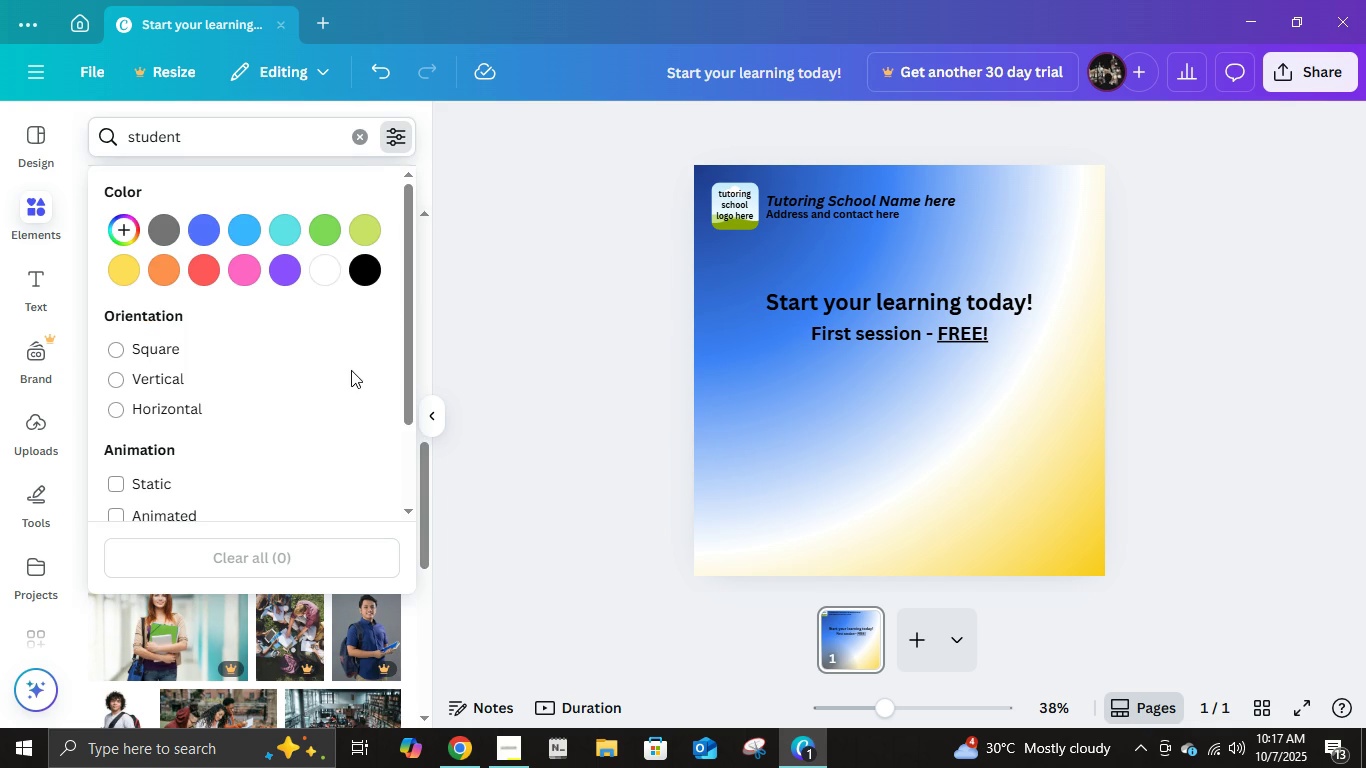 
scroll: coordinate [351, 370], scroll_direction: down, amount: 3.0
 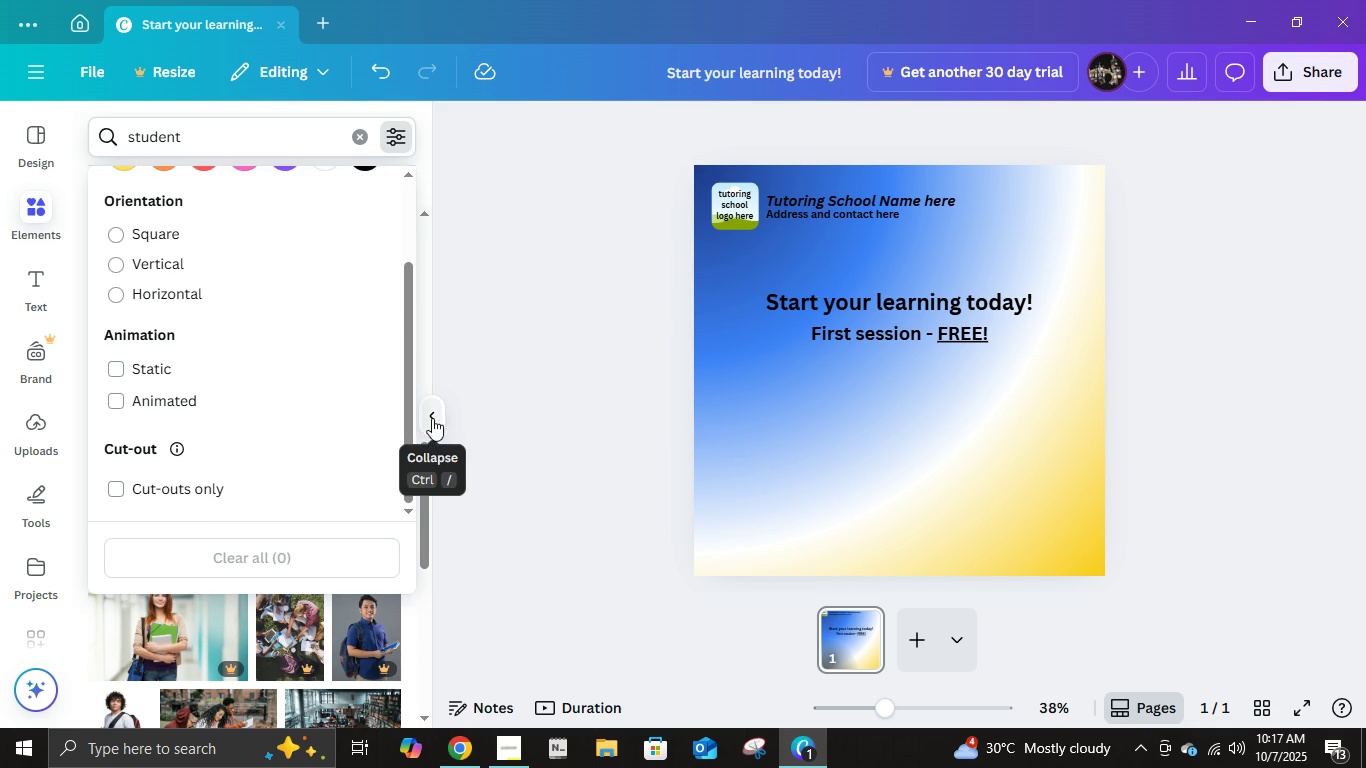 
left_click([439, 422])
 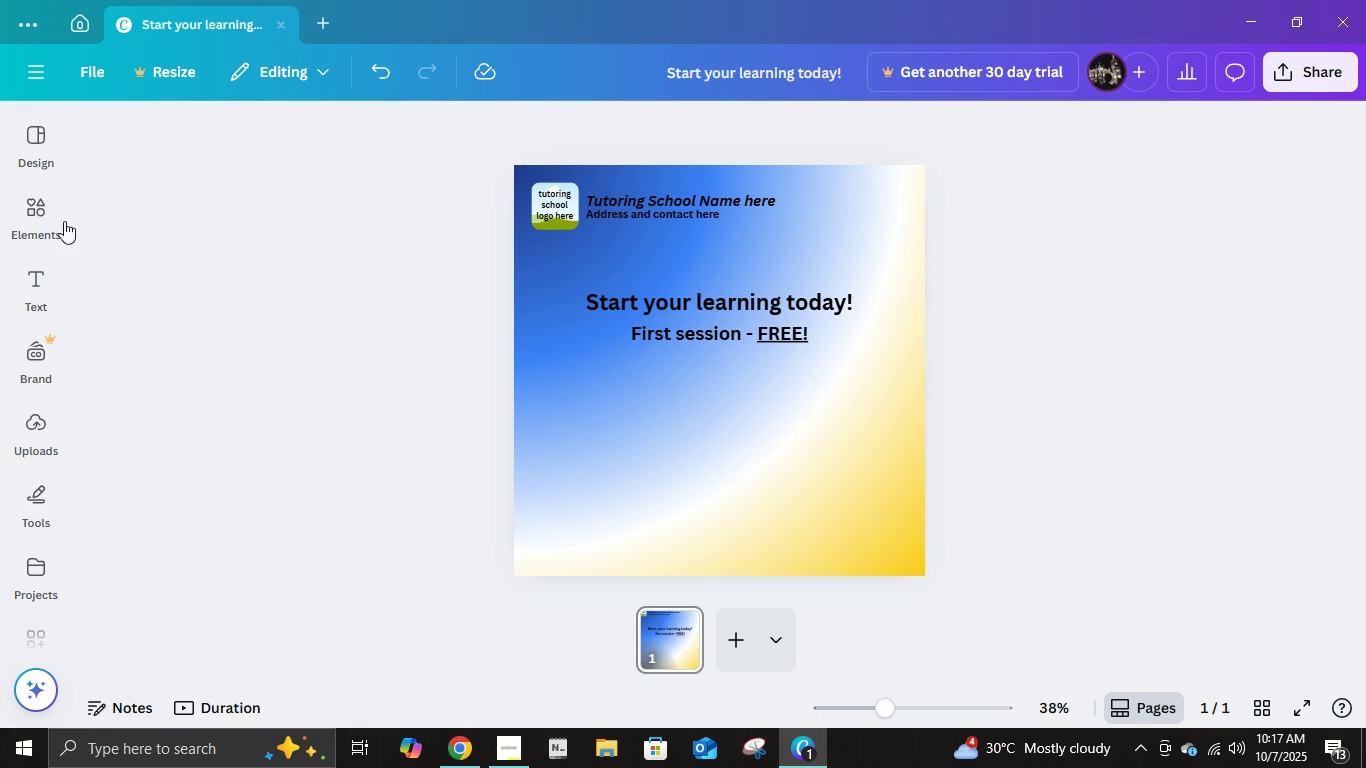 
left_click([45, 226])
 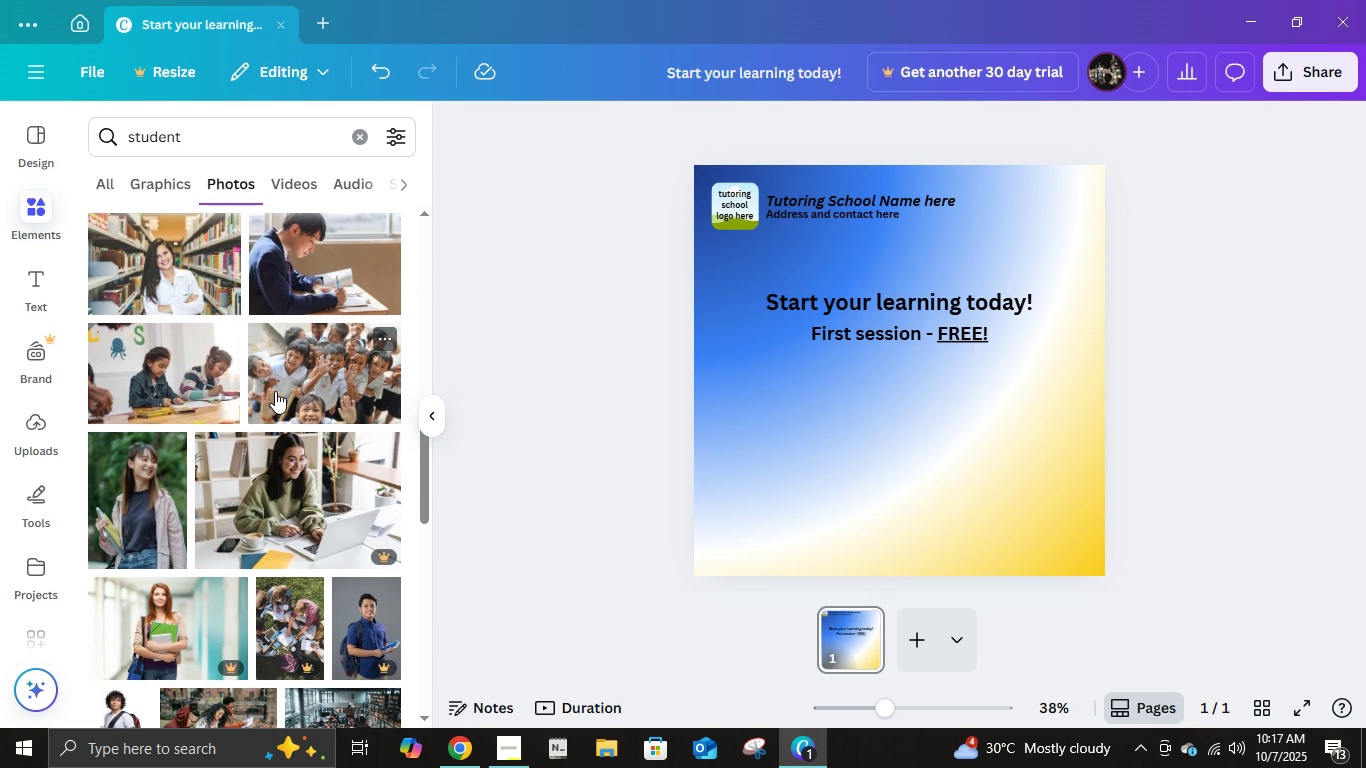 
scroll: coordinate [284, 388], scroll_direction: none, amount: 0.0
 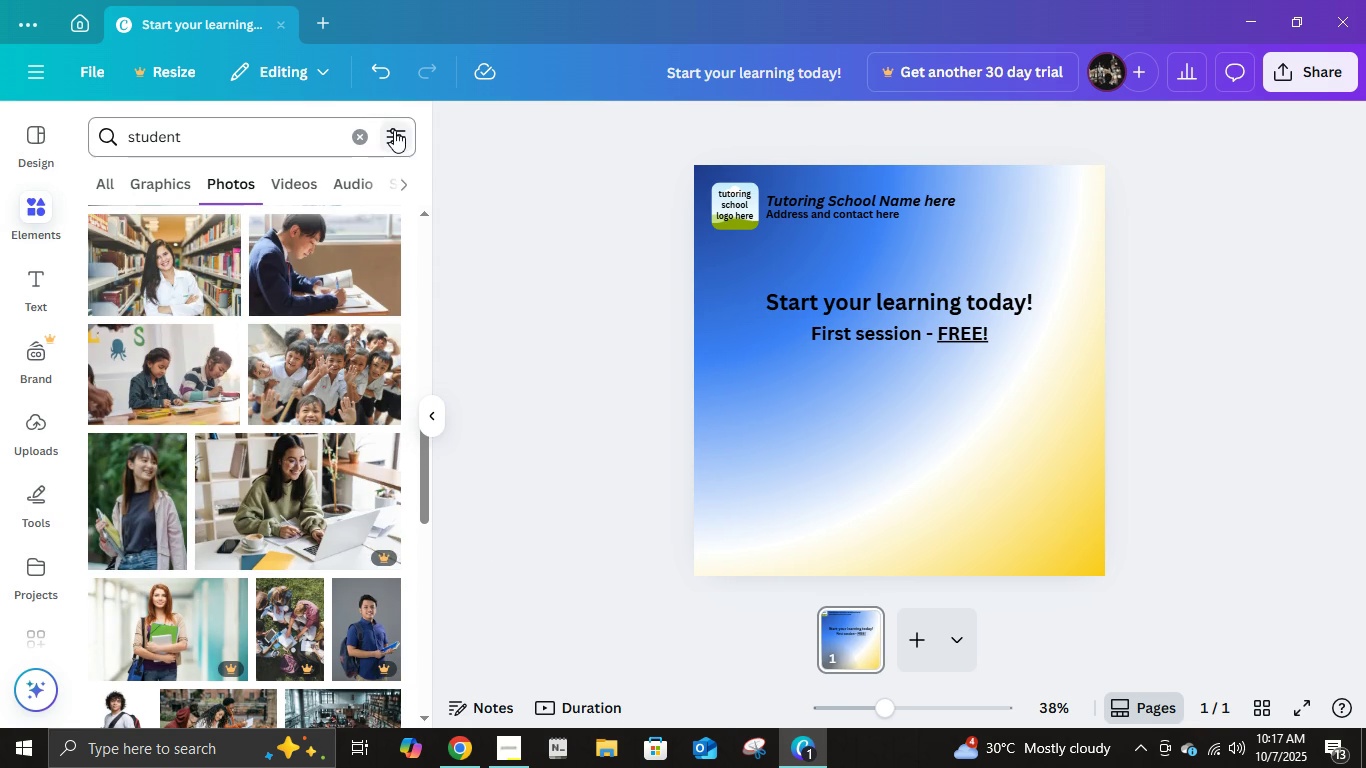 
left_click([394, 130])
 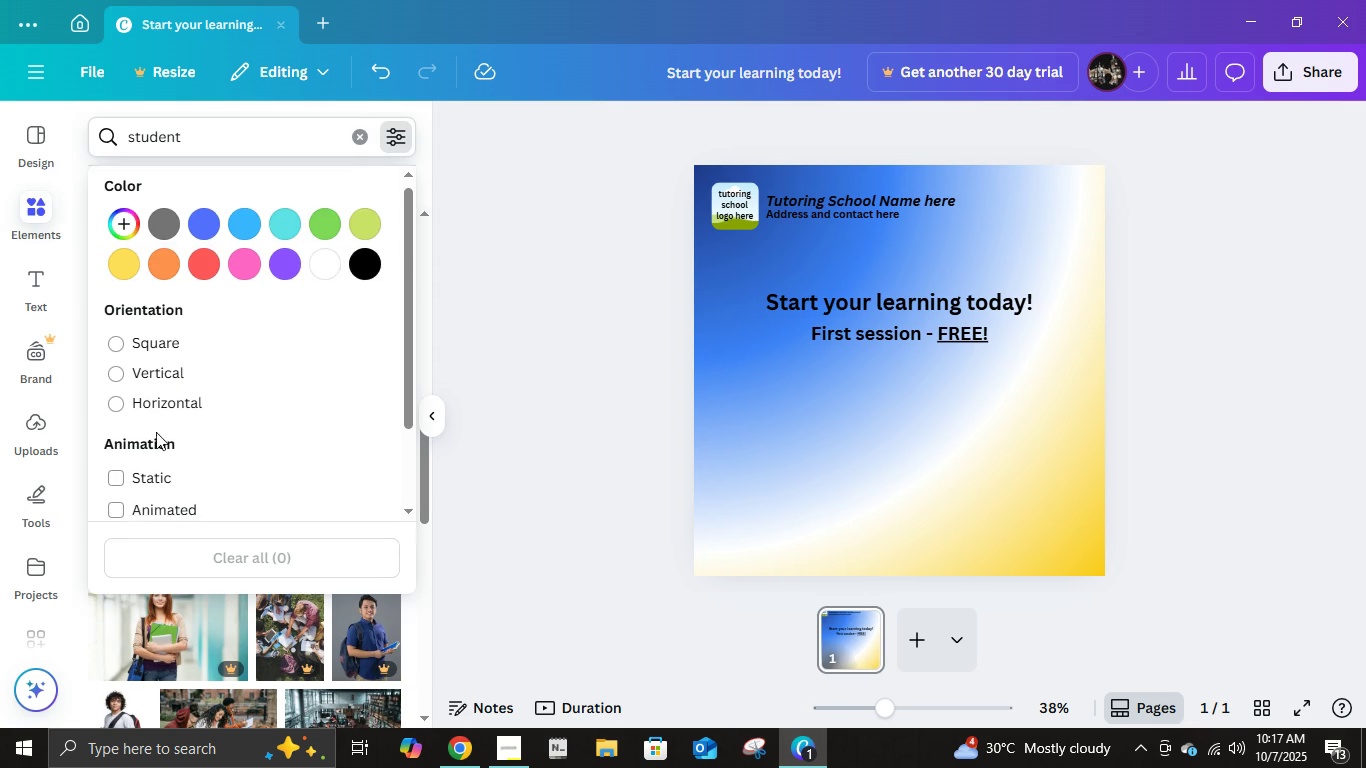 
scroll: coordinate [156, 432], scroll_direction: down, amount: 2.0
 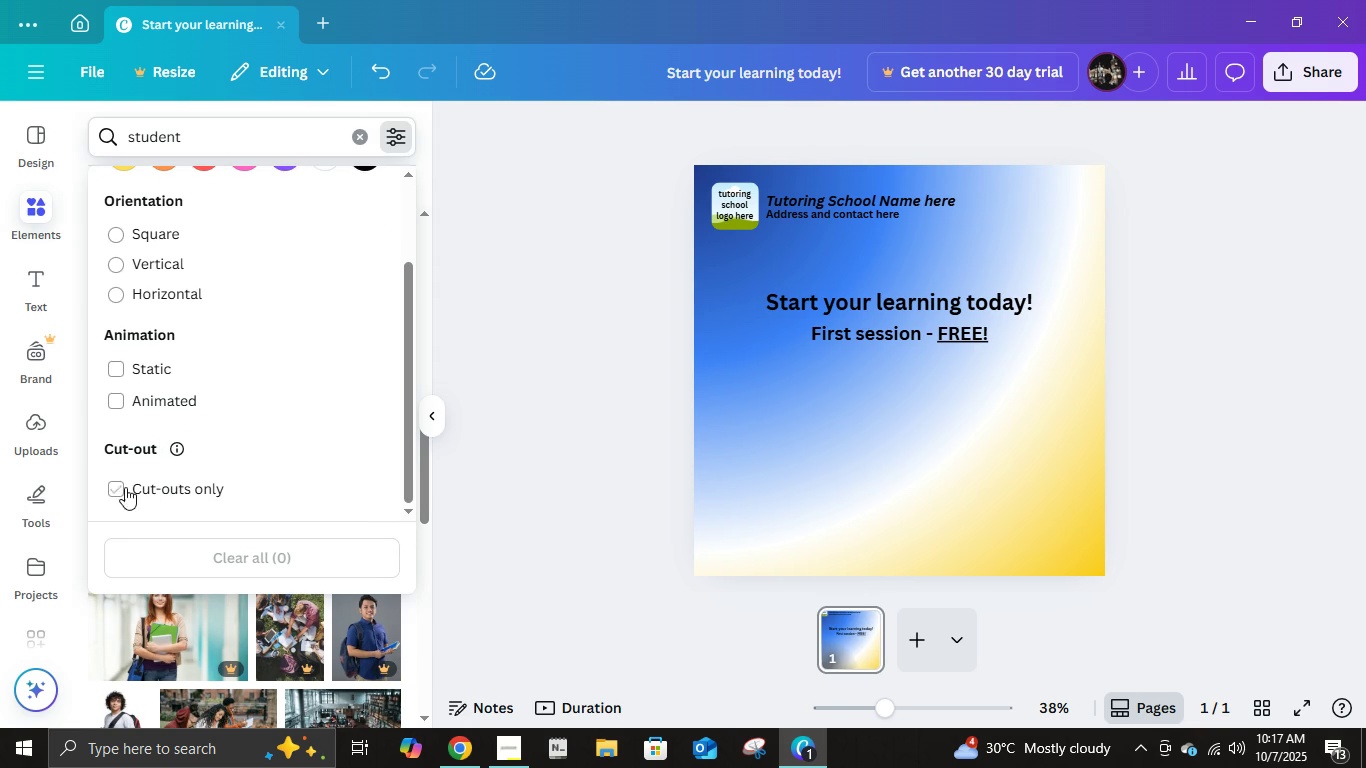 
left_click([125, 487])
 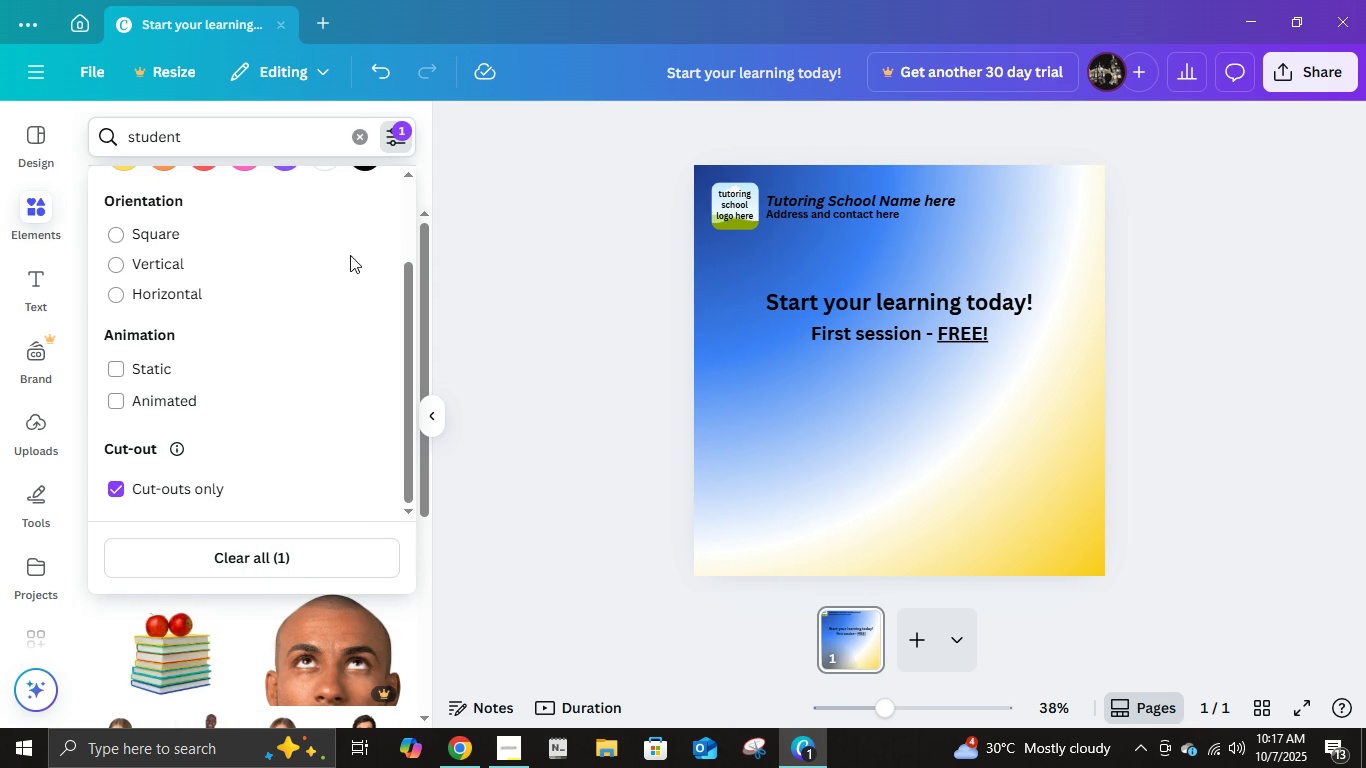 
left_click([436, 416])
 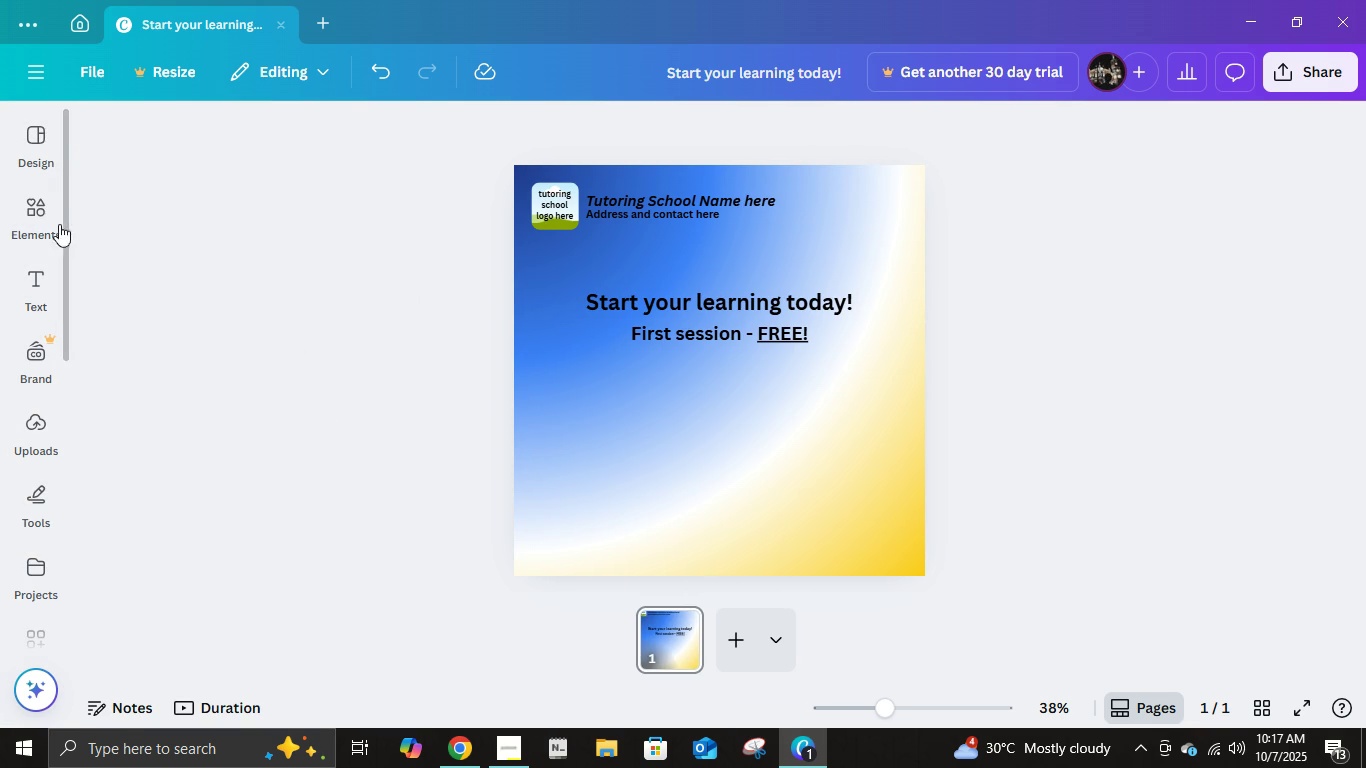 
left_click([50, 216])
 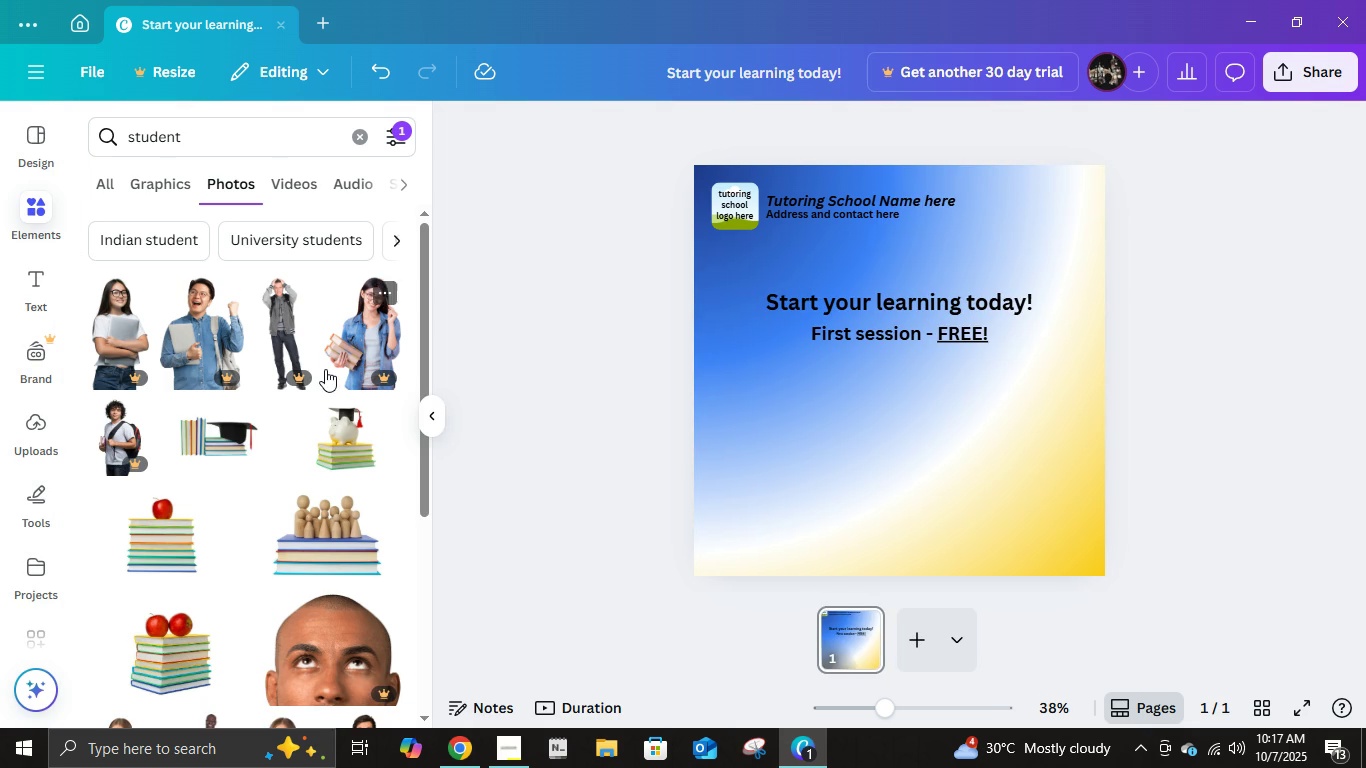 
scroll: coordinate [329, 585], scroll_direction: down, amount: 6.0
 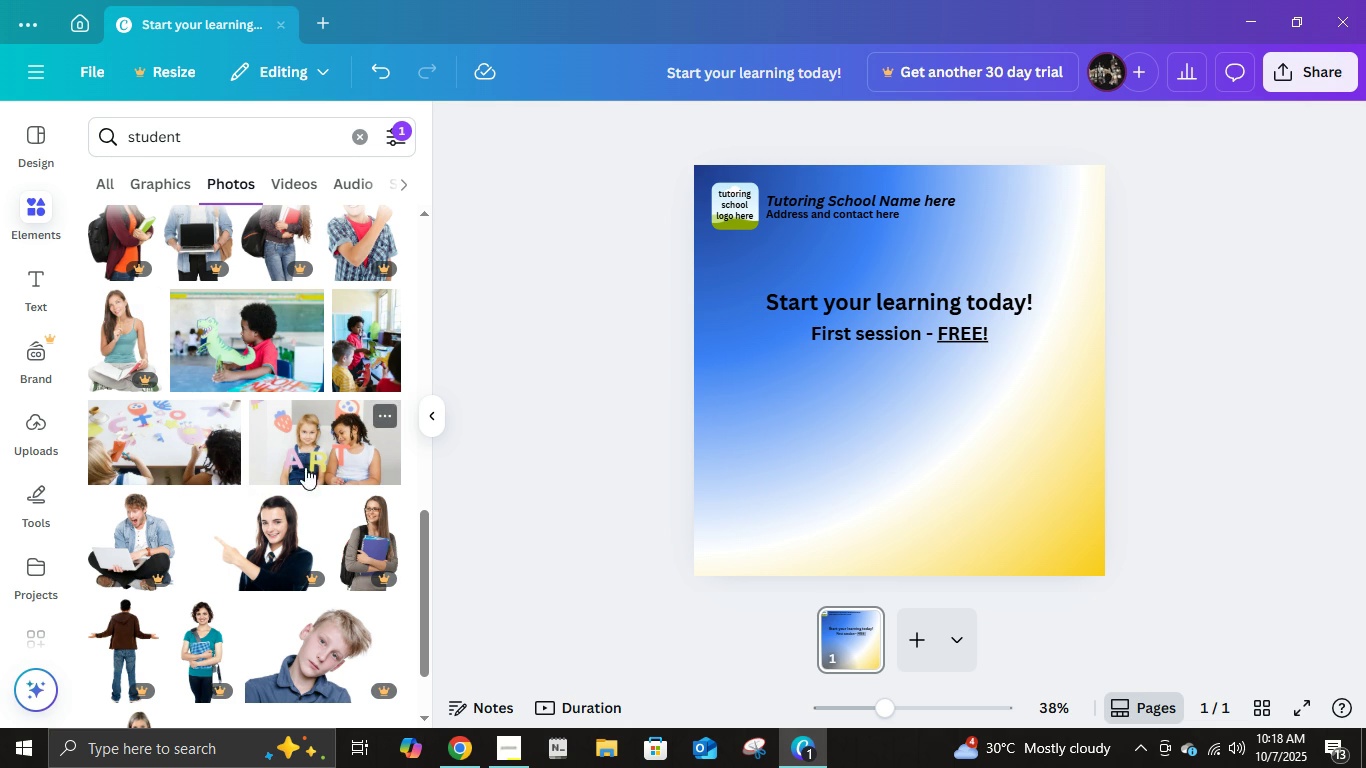 
wait(19.23)
 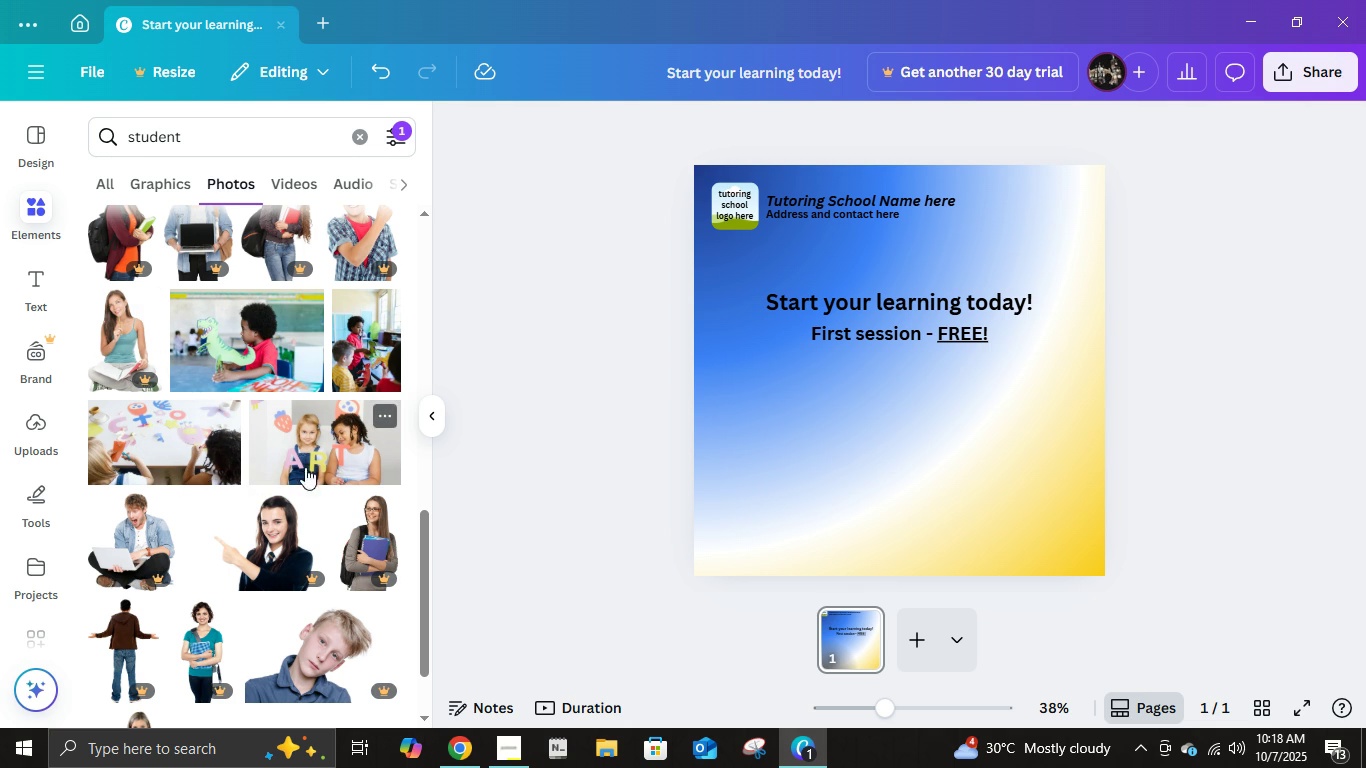 
scroll: coordinate [275, 389], scroll_direction: down, amount: 4.0
 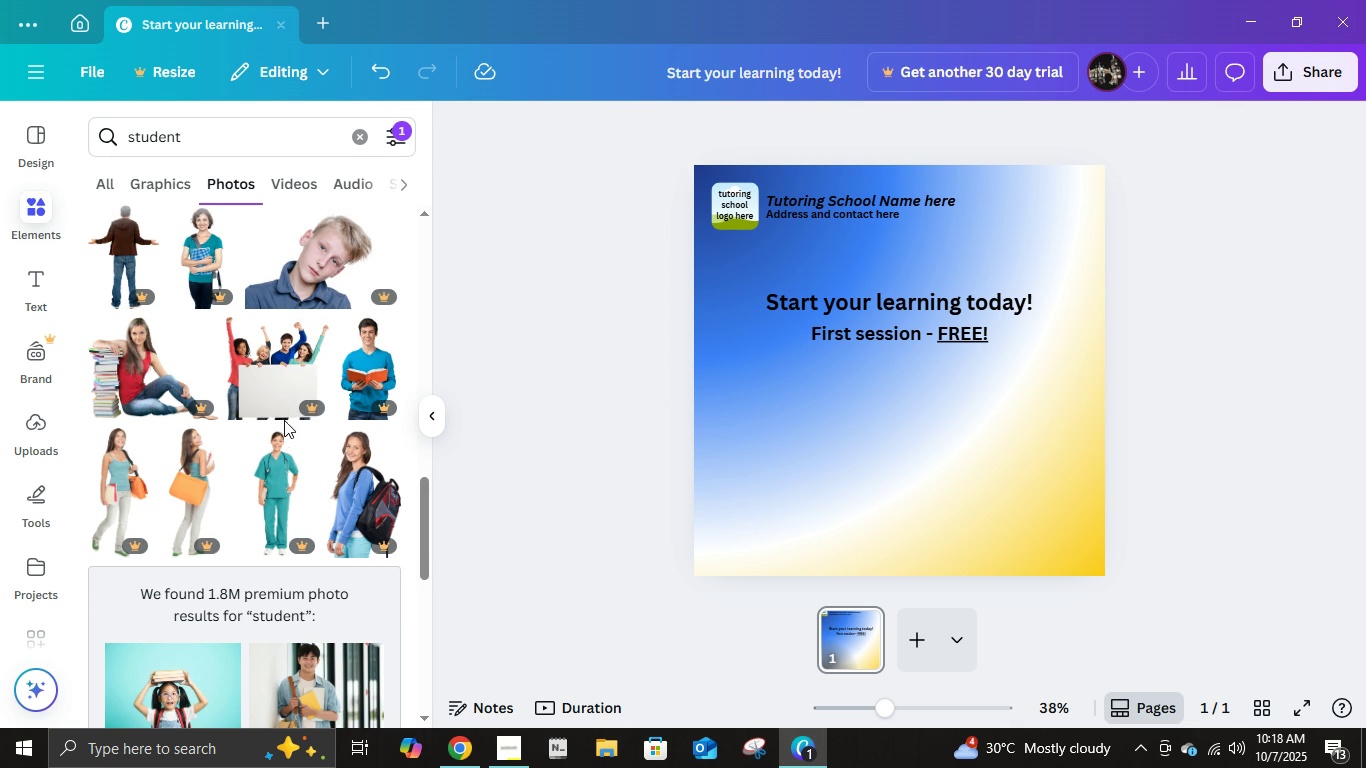 
scroll: coordinate [283, 540], scroll_direction: up, amount: 20.0
 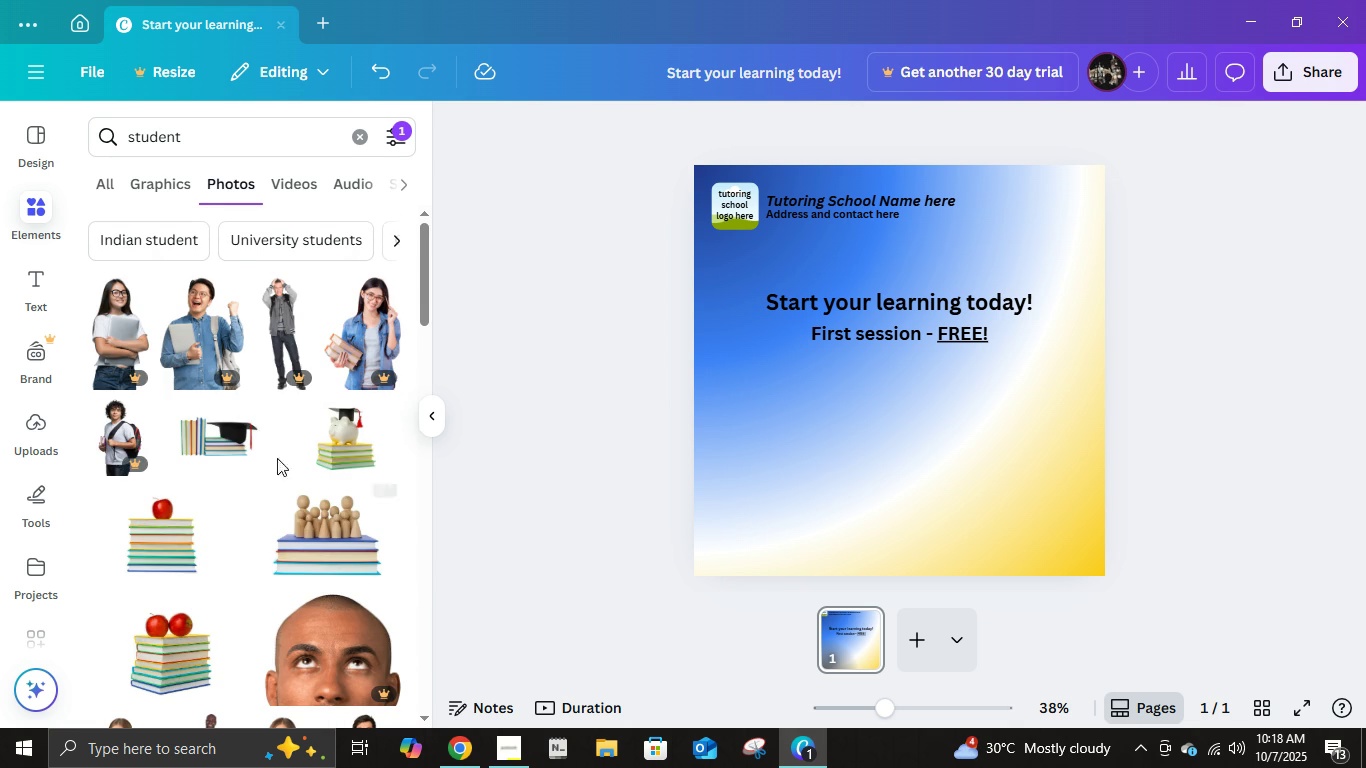 
mouse_move([261, 458])
 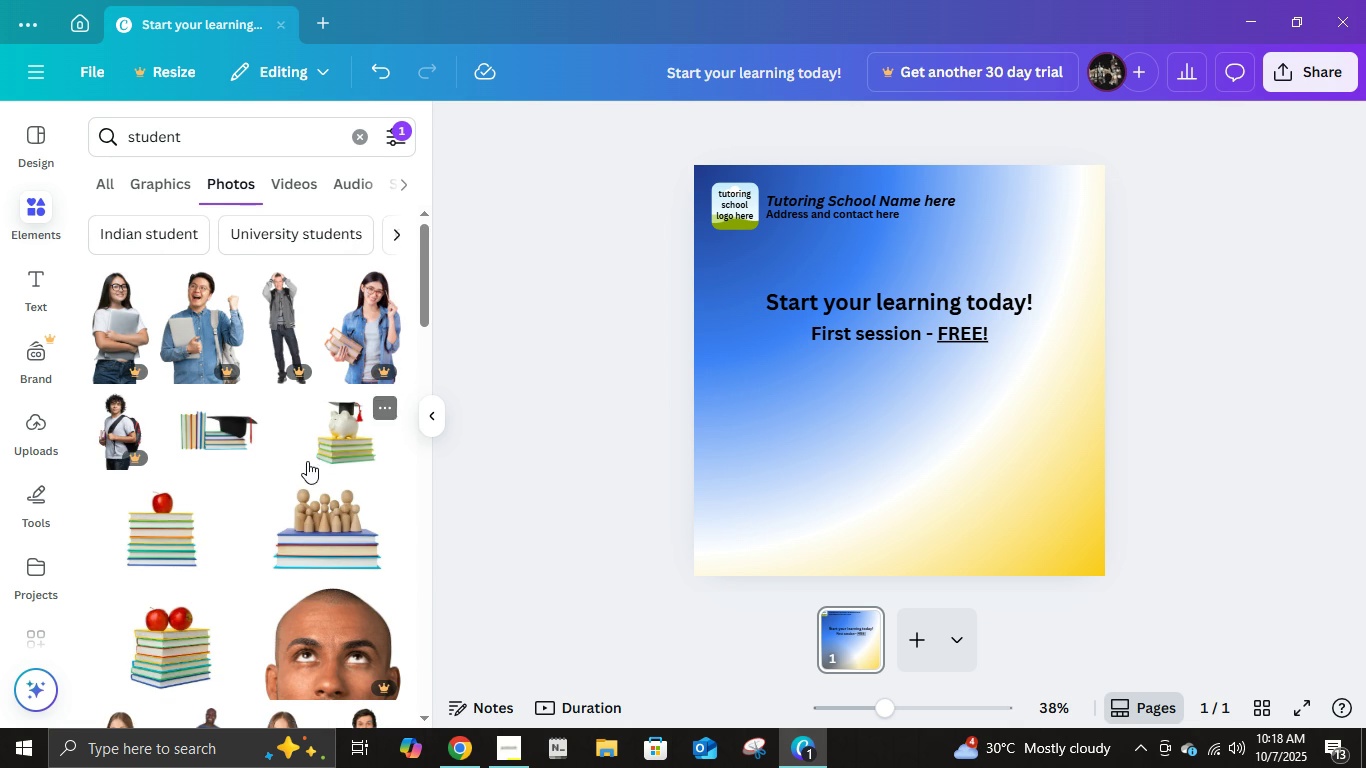 
scroll: coordinate [307, 461], scroll_direction: down, amount: 1.0
 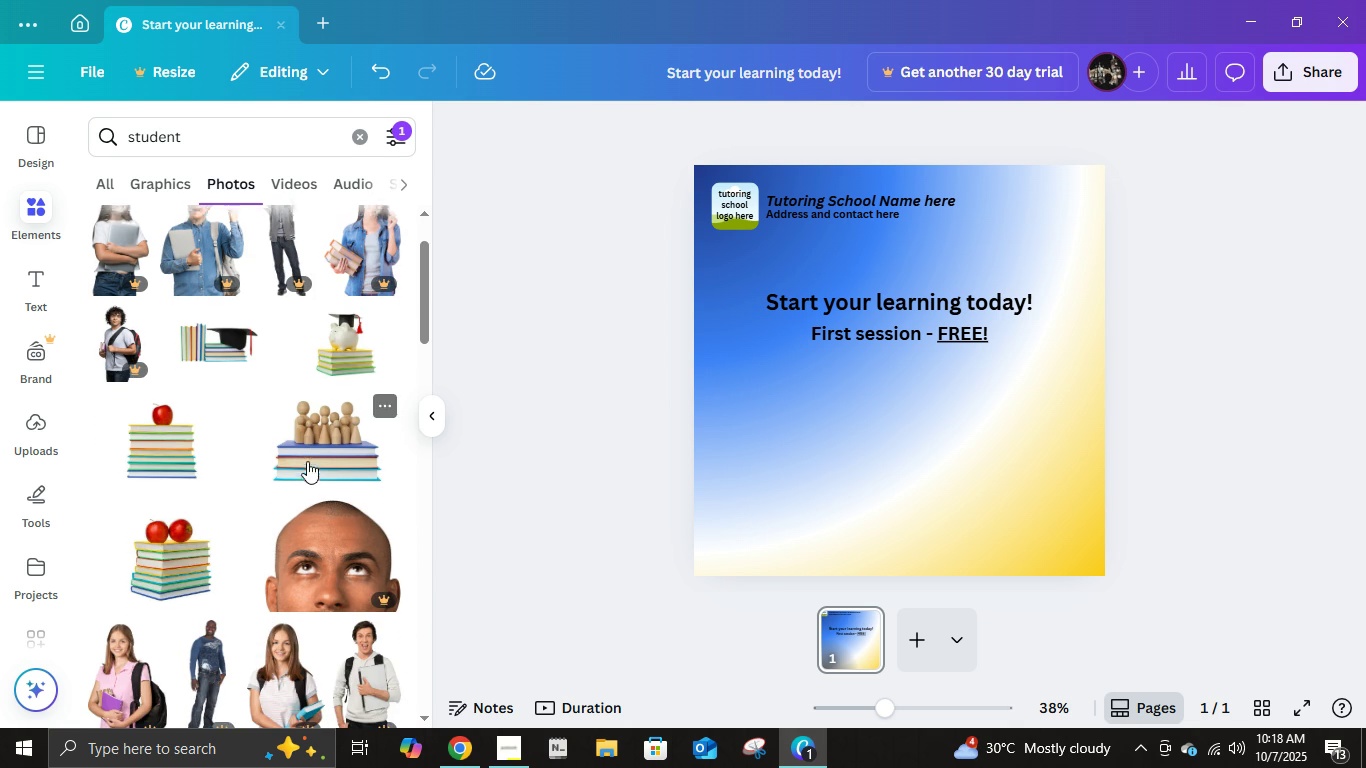 
scroll: coordinate [307, 461], scroll_direction: up, amount: 1.0
 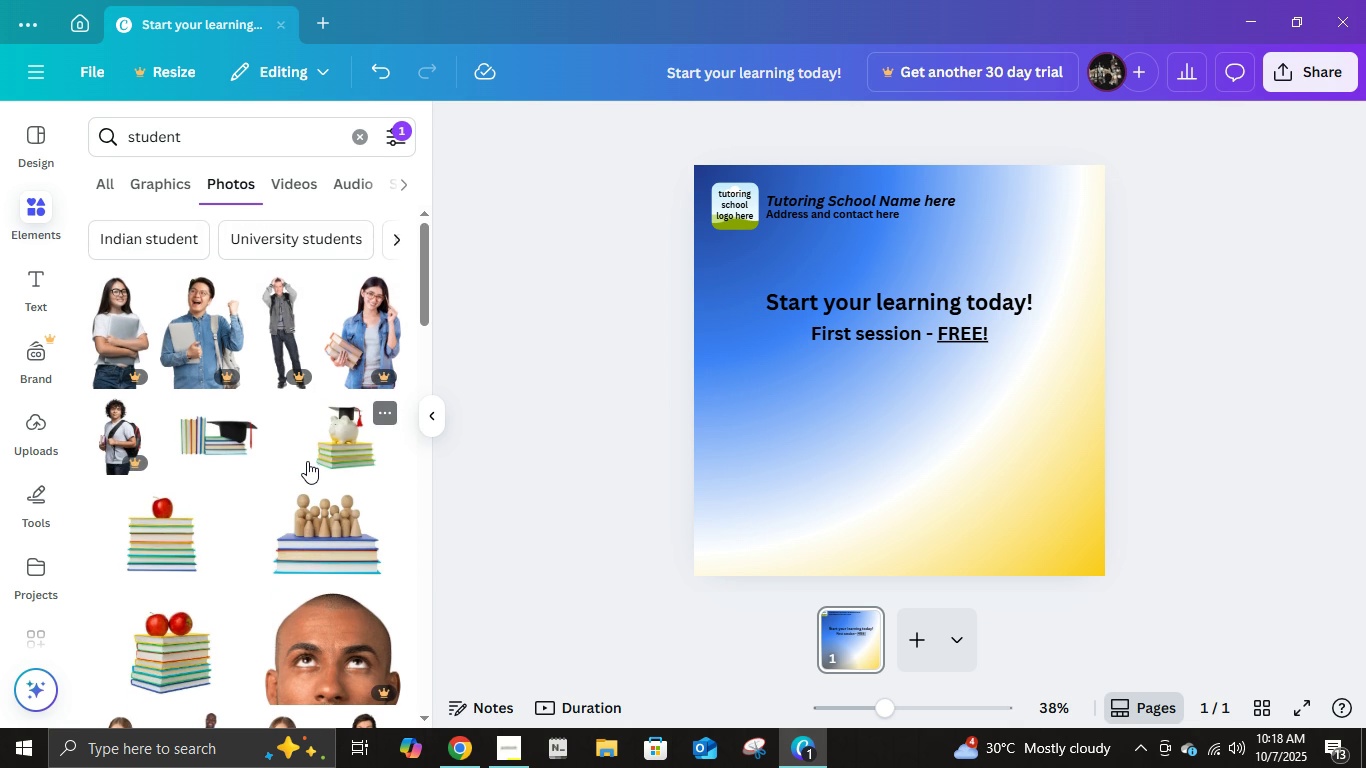 
scroll: coordinate [307, 461], scroll_direction: down, amount: 1.0
 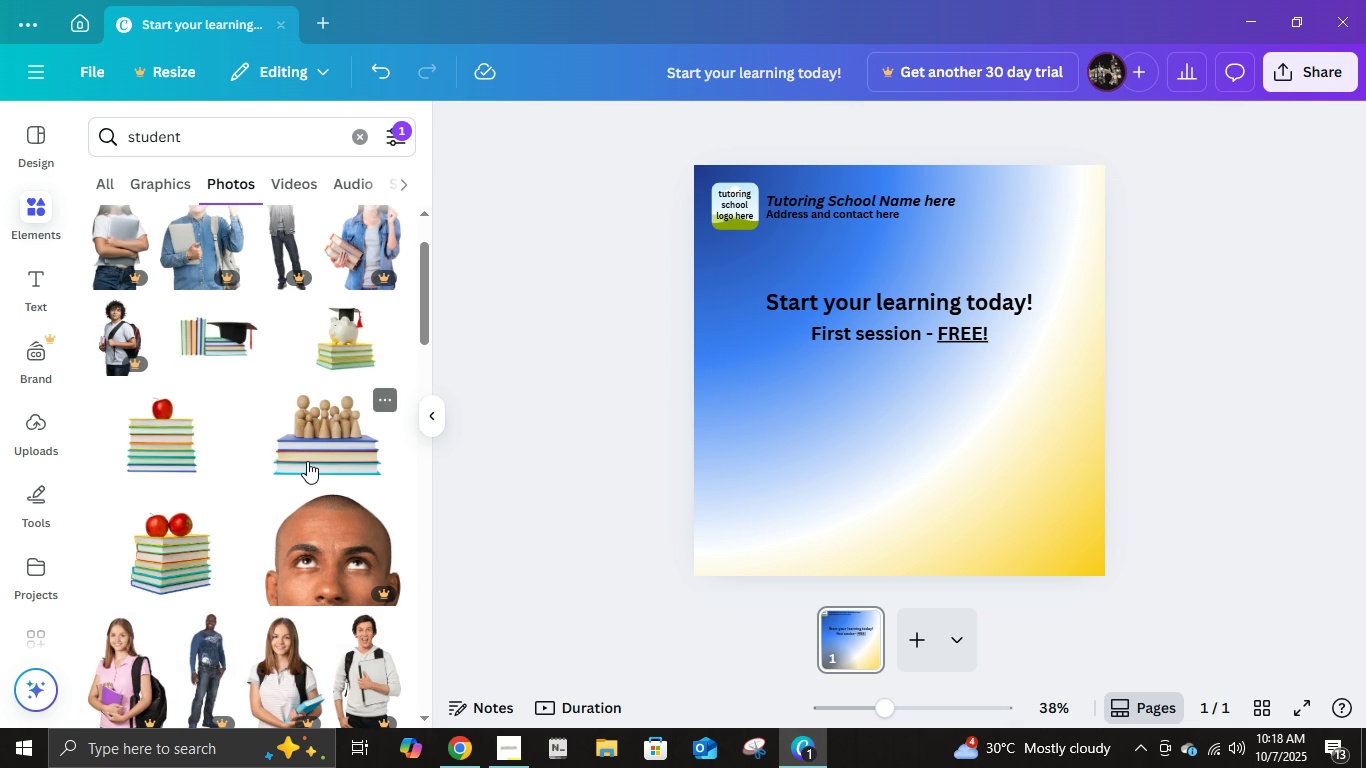 
scroll: coordinate [307, 461], scroll_direction: up, amount: 1.0
 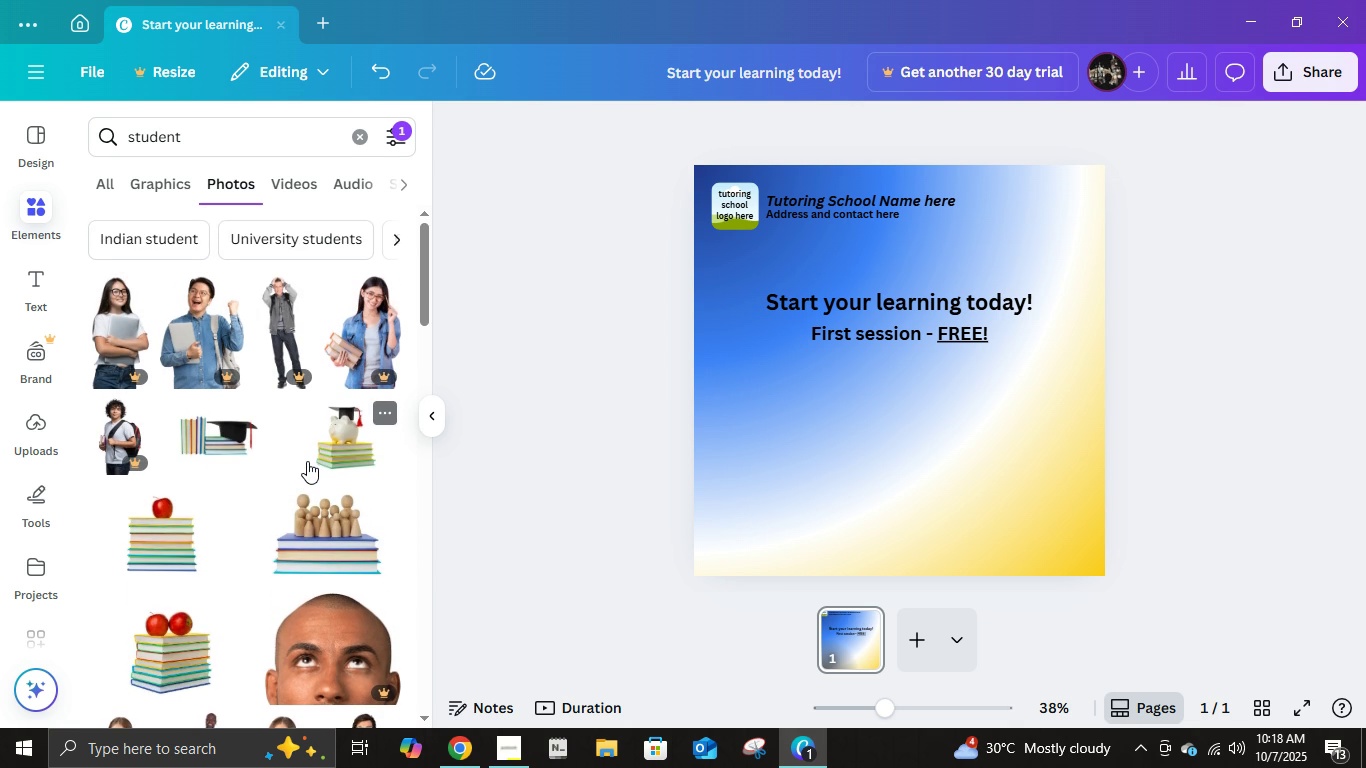 
scroll: coordinate [307, 461], scroll_direction: down, amount: 1.0
 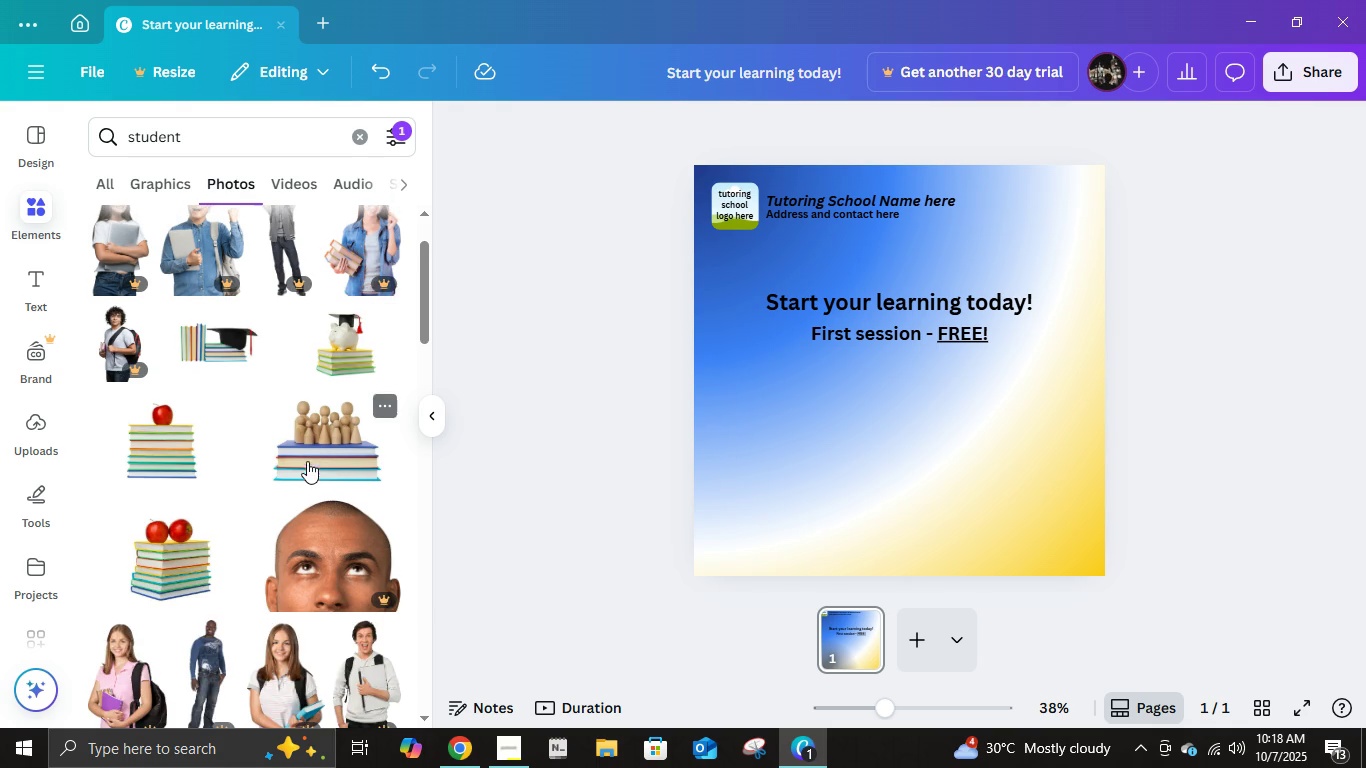 
scroll: coordinate [307, 461], scroll_direction: up, amount: 1.0
 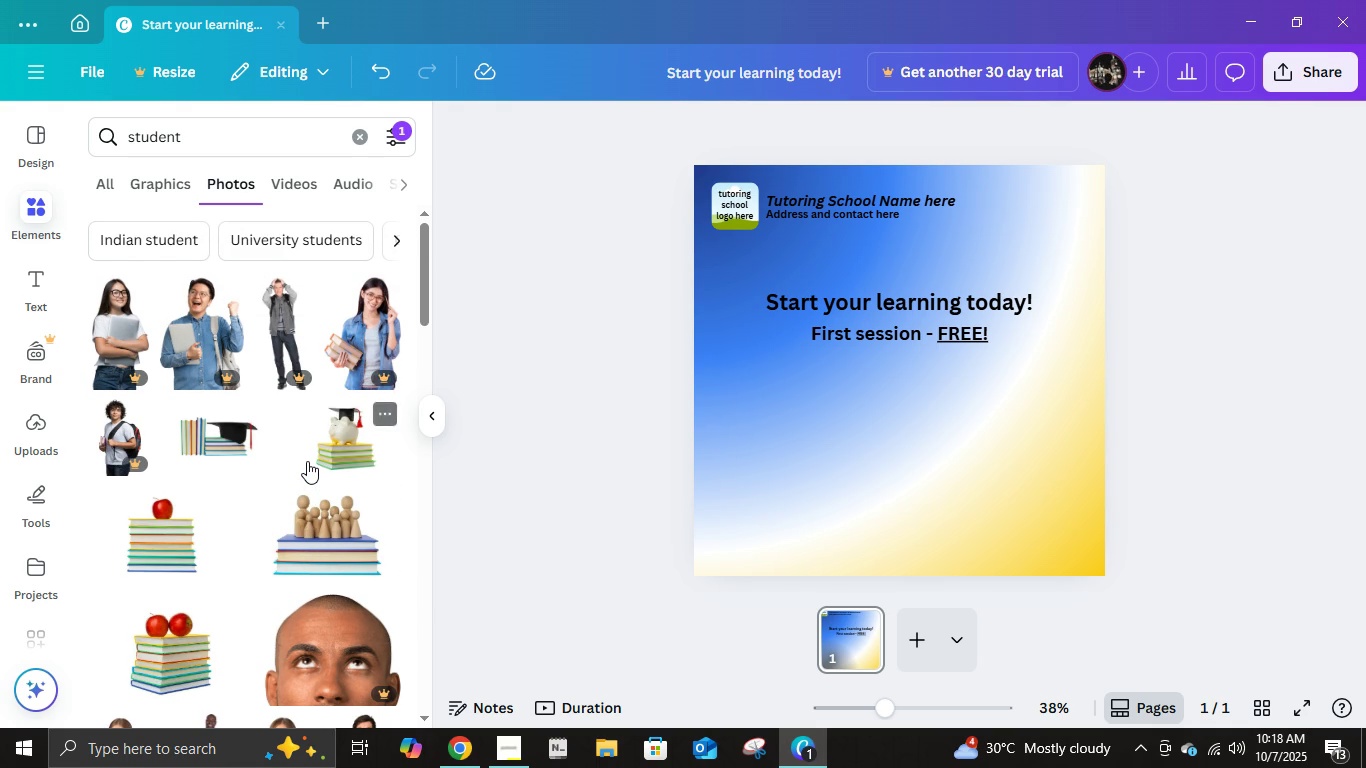 
scroll: coordinate [307, 461], scroll_direction: down, amount: 1.0
 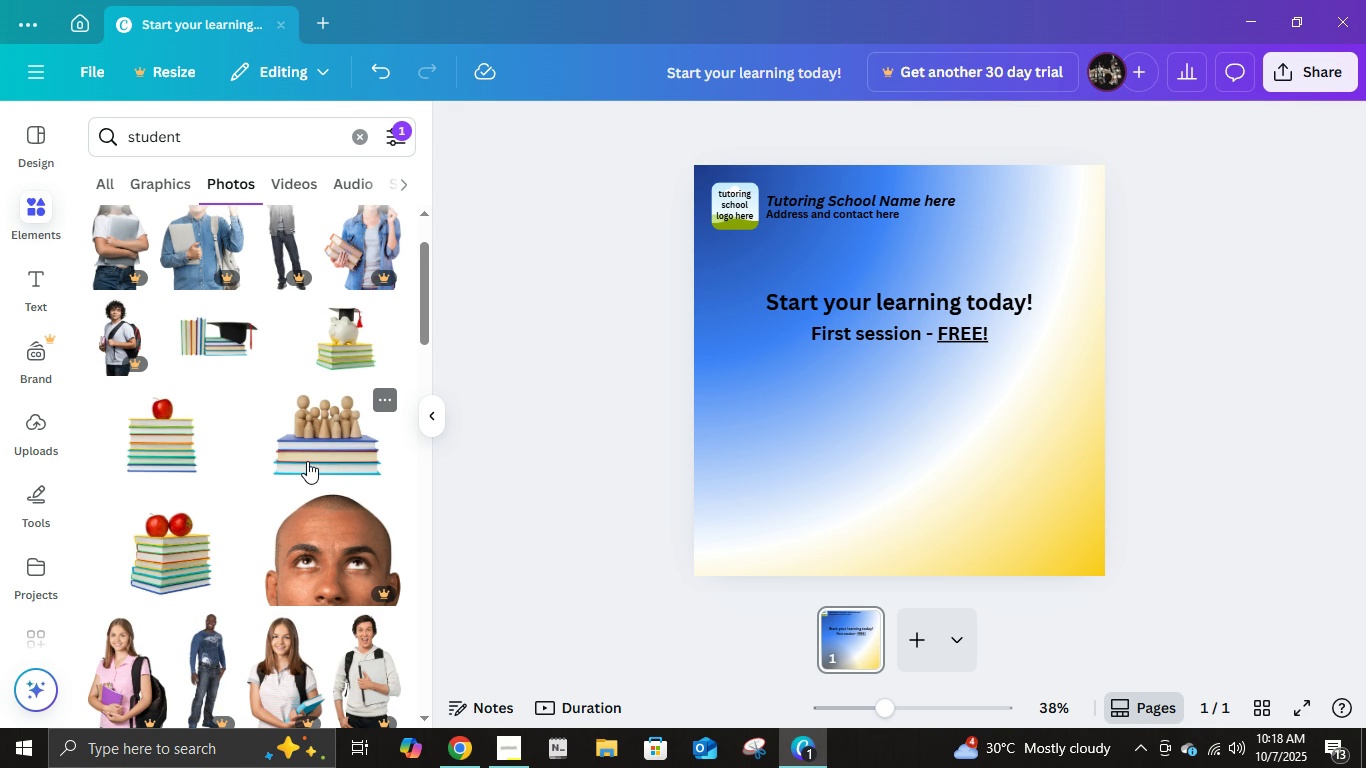 
scroll: coordinate [307, 461], scroll_direction: up, amount: 1.0
 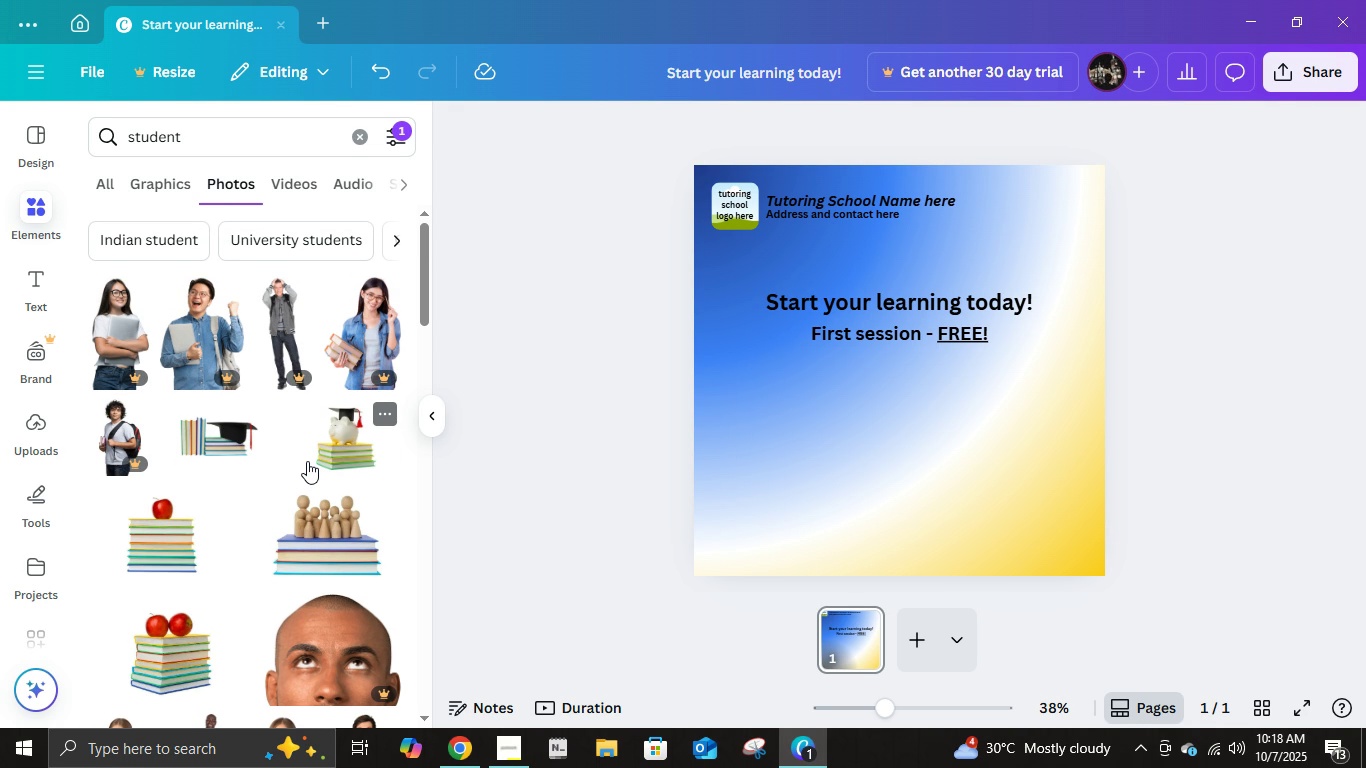 
scroll: coordinate [308, 461], scroll_direction: down, amount: 1.0
 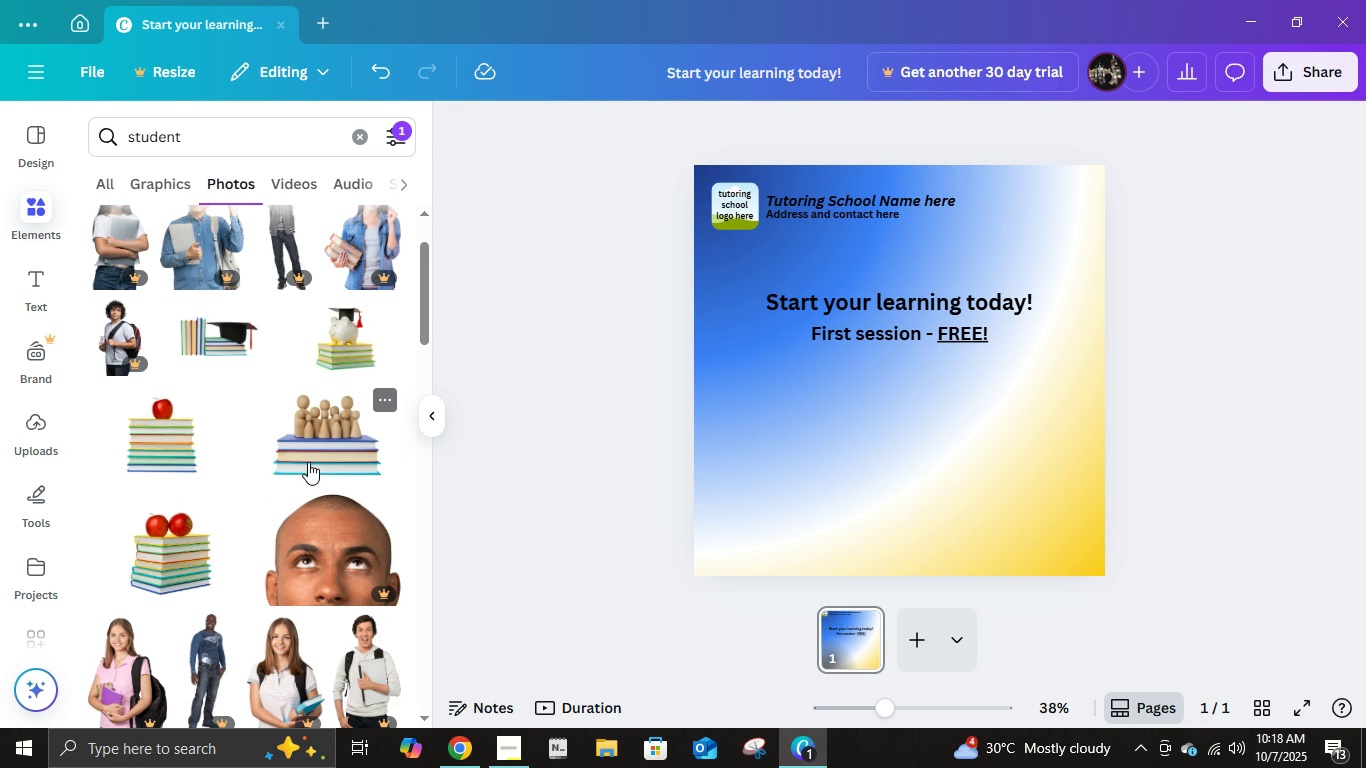 
scroll: coordinate [286, 471], scroll_direction: up, amount: 1.0
 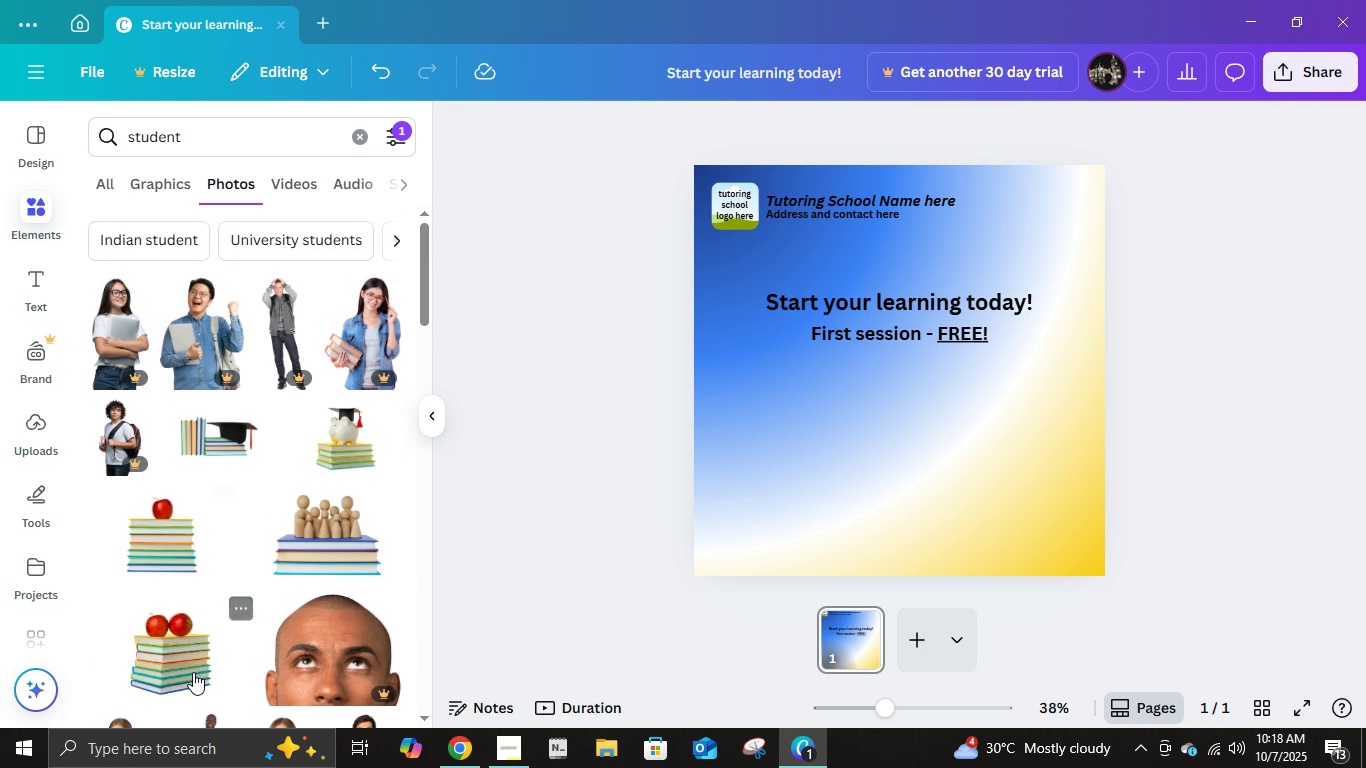 
left_click([191, 673])